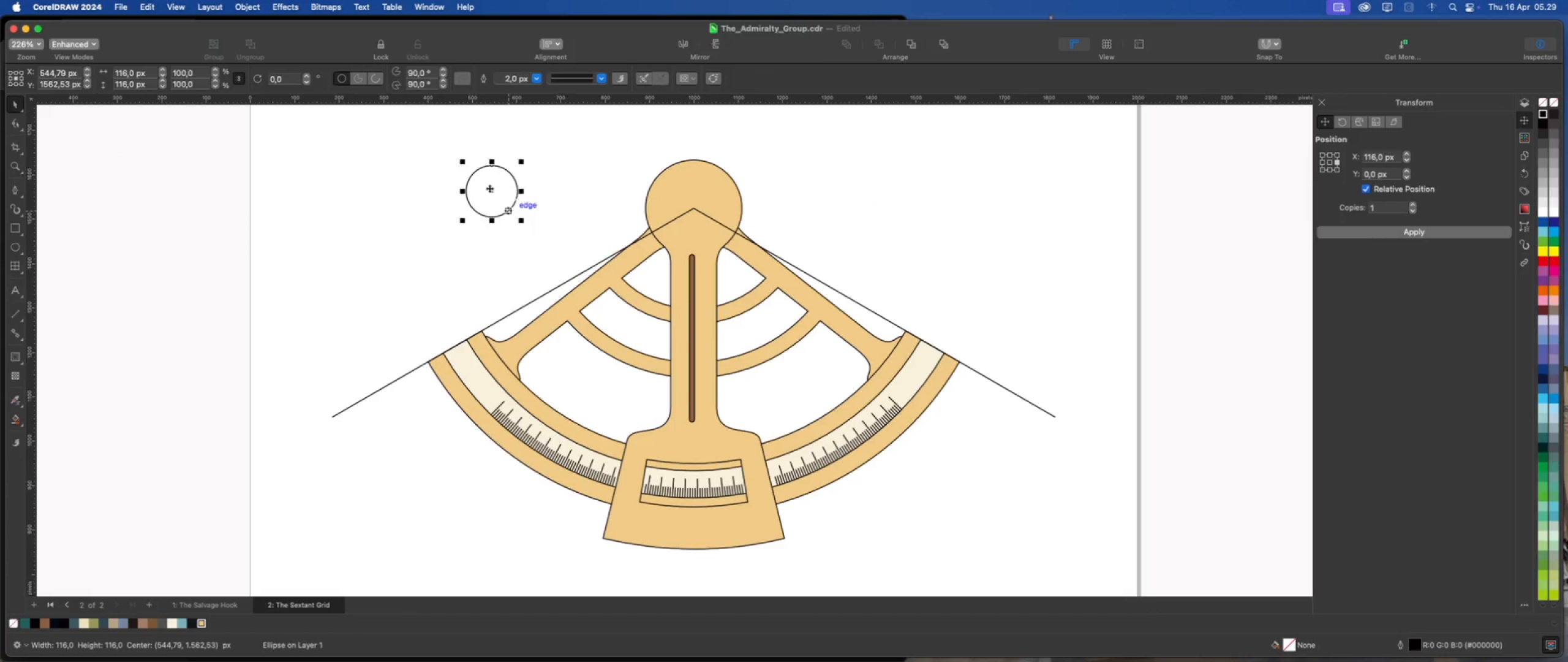 
left_click_drag(start_coordinate=[491, 190], to_coordinate=[691, 209])
 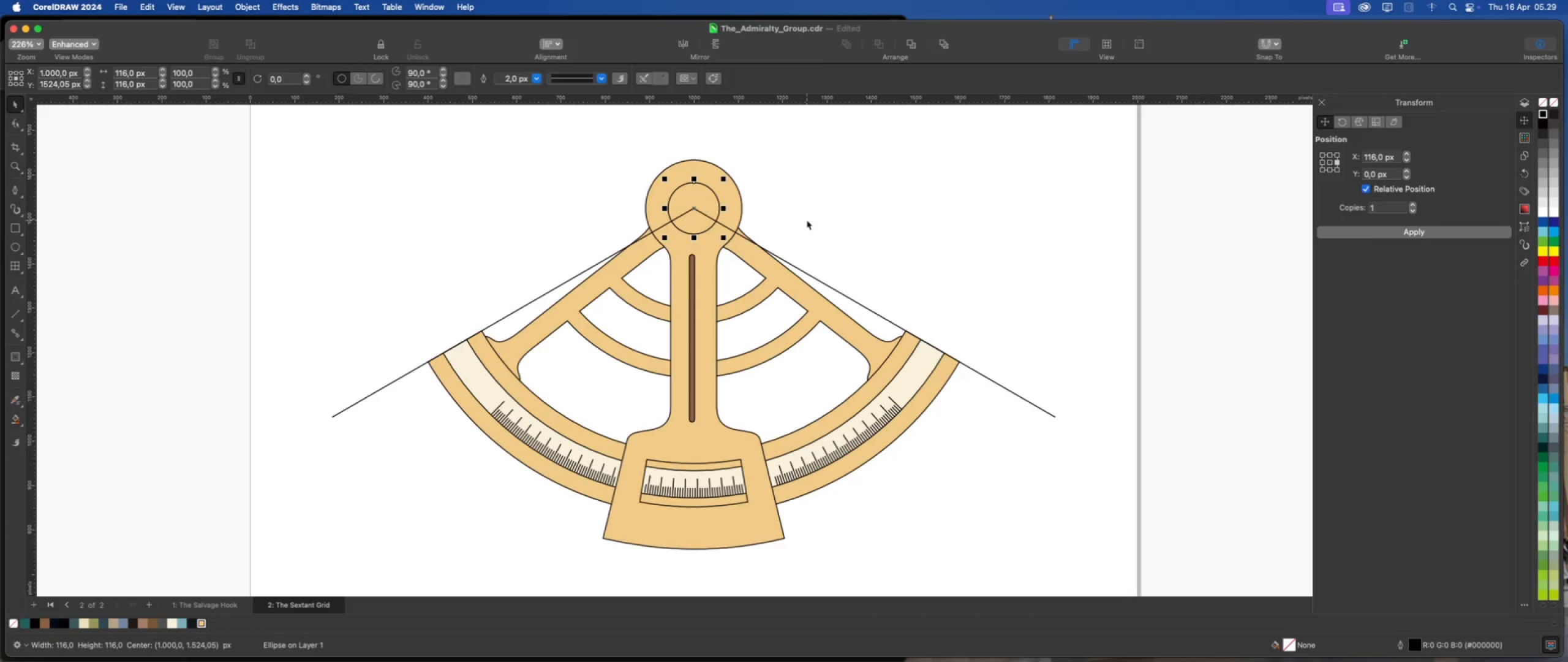 
left_click([807, 220])
 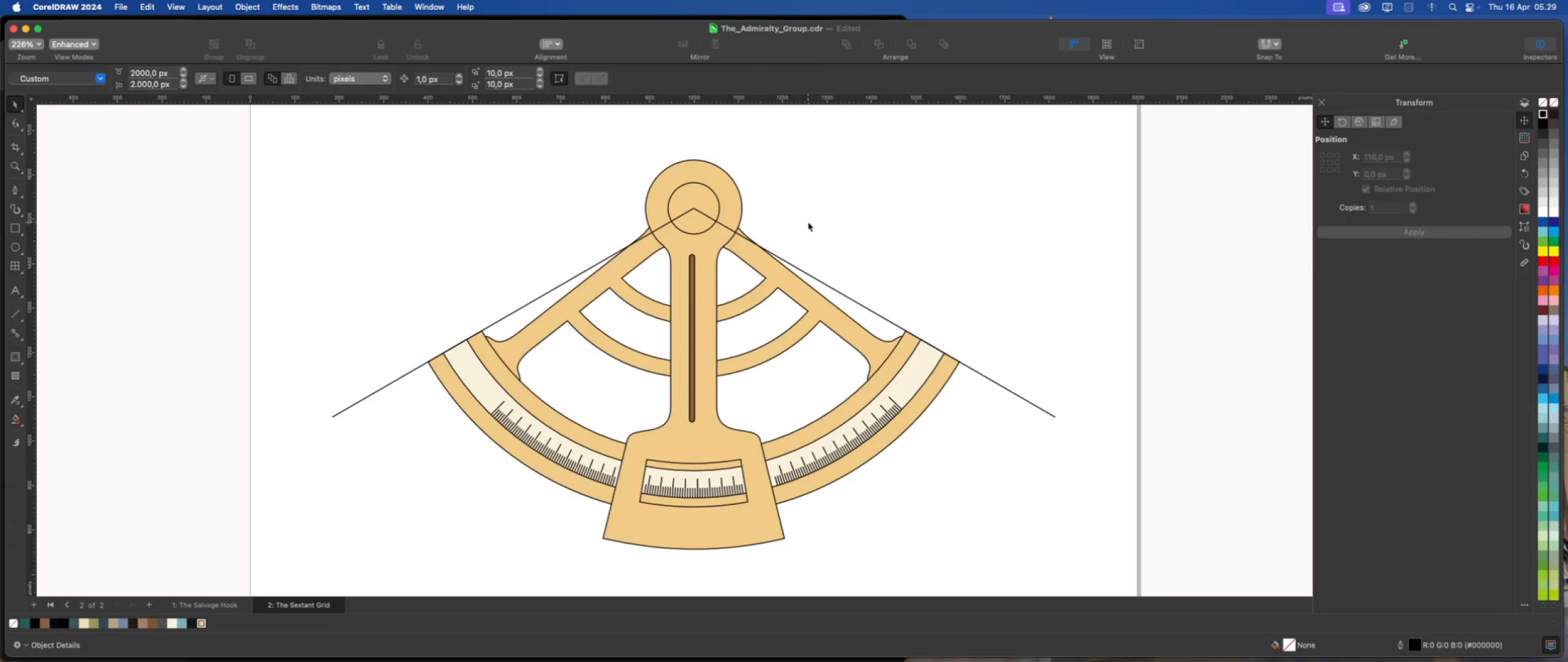 
left_click([818, 215])
 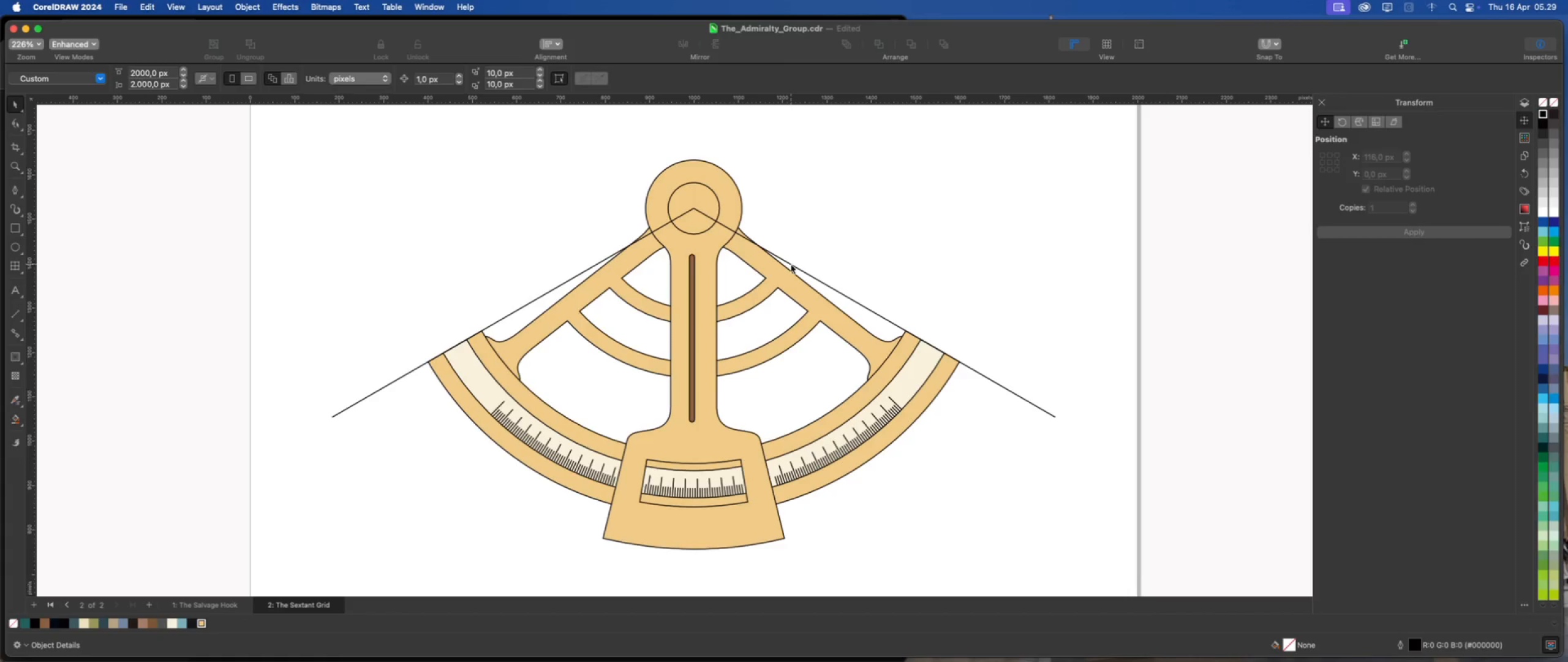 
left_click([791, 264])
 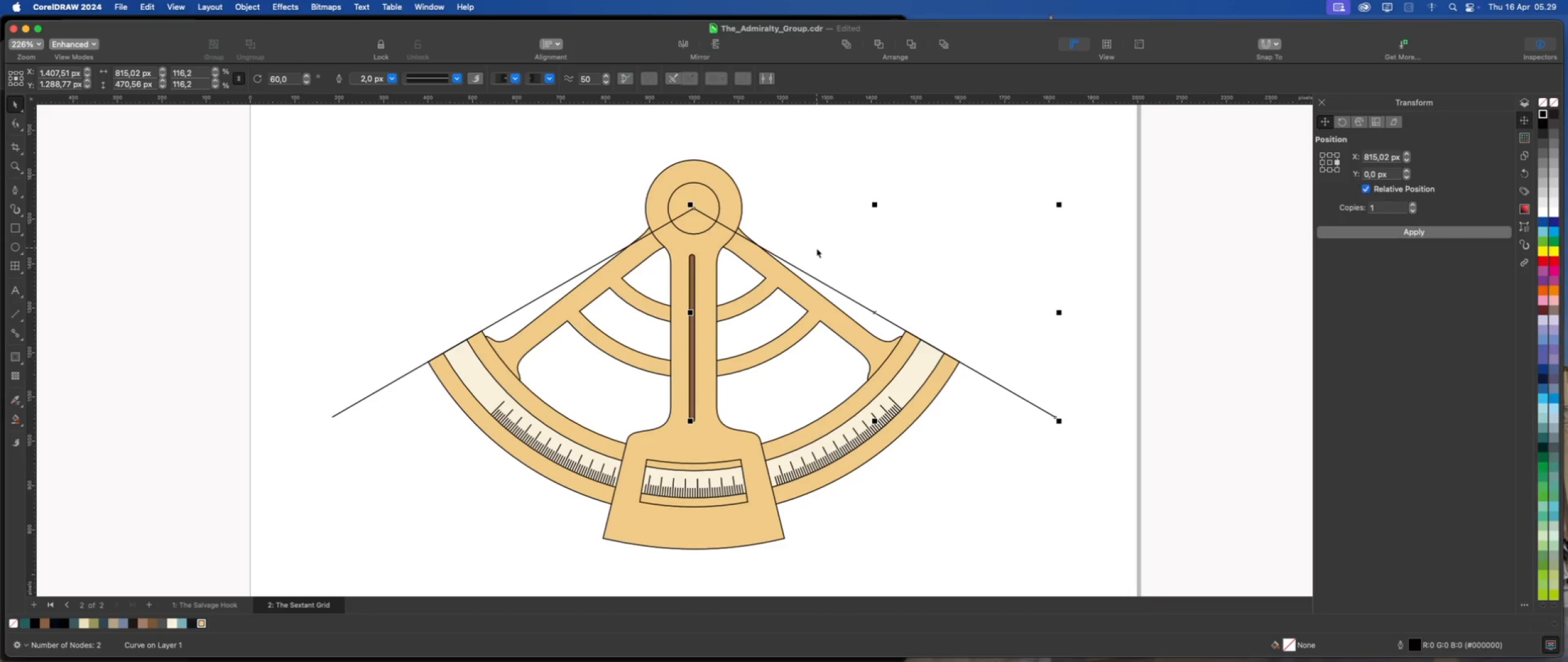 
key(Delete)
 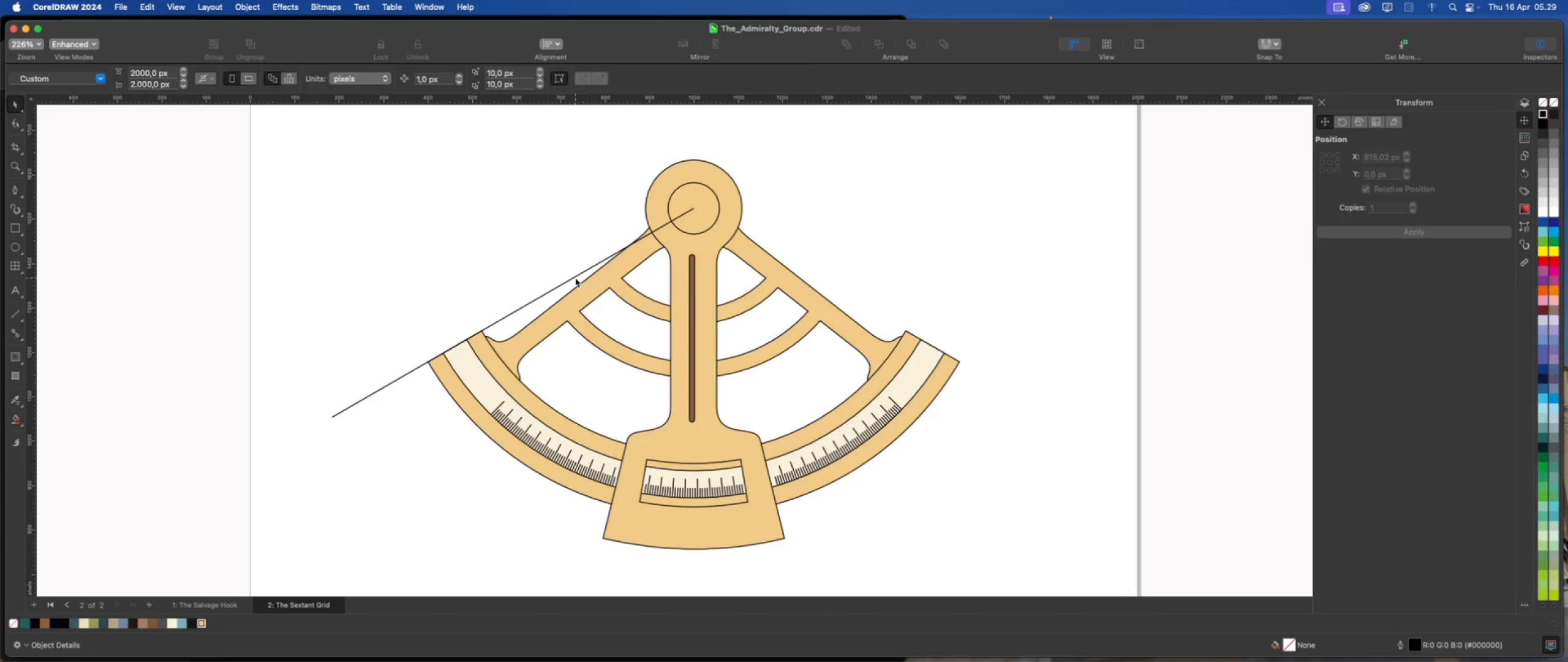 
left_click([575, 278])
 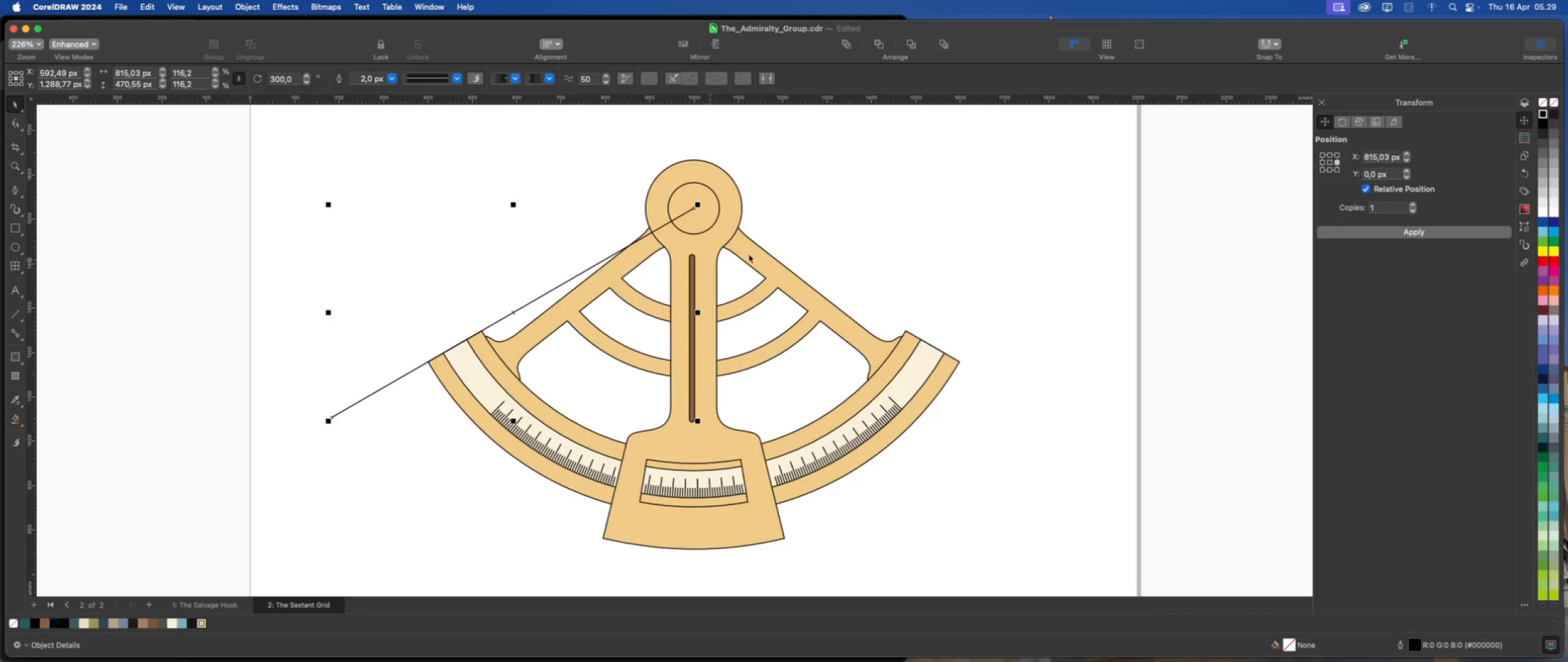 
key(Delete)
 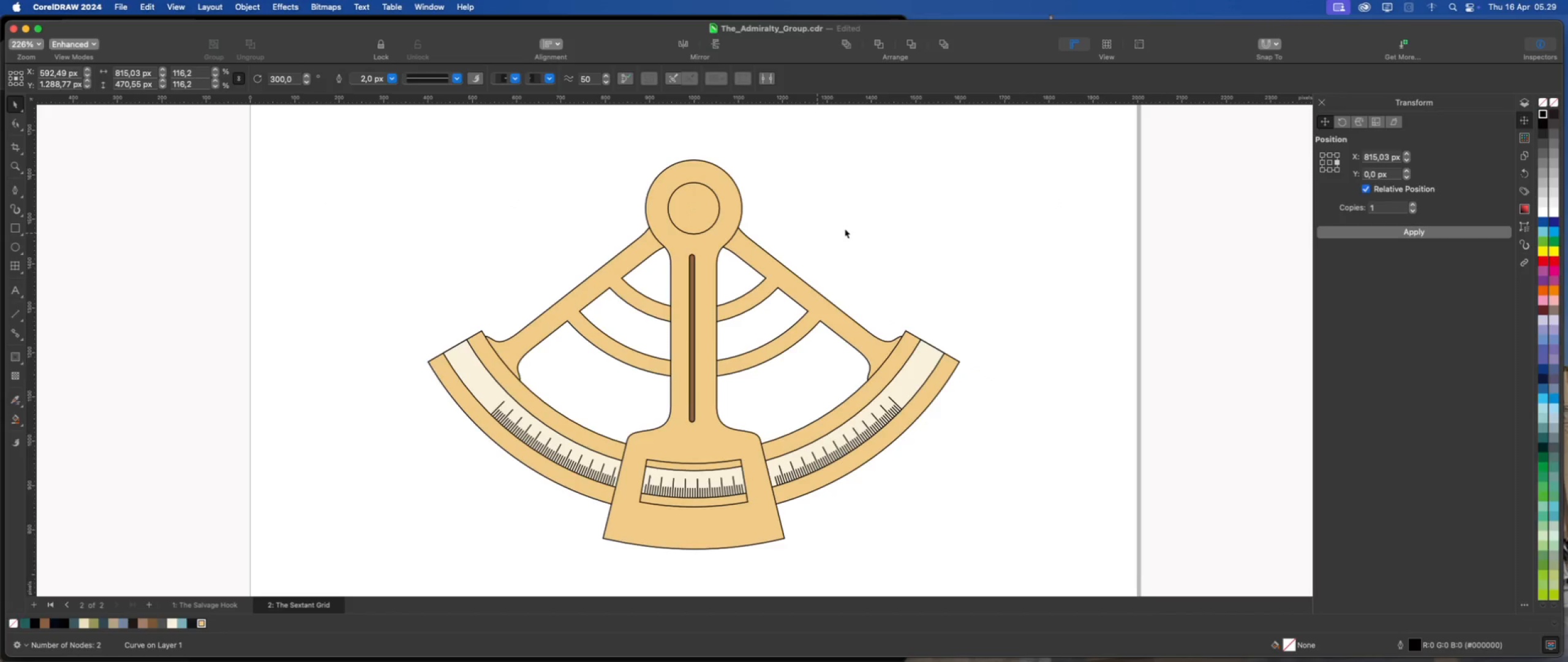 
left_click([845, 229])
 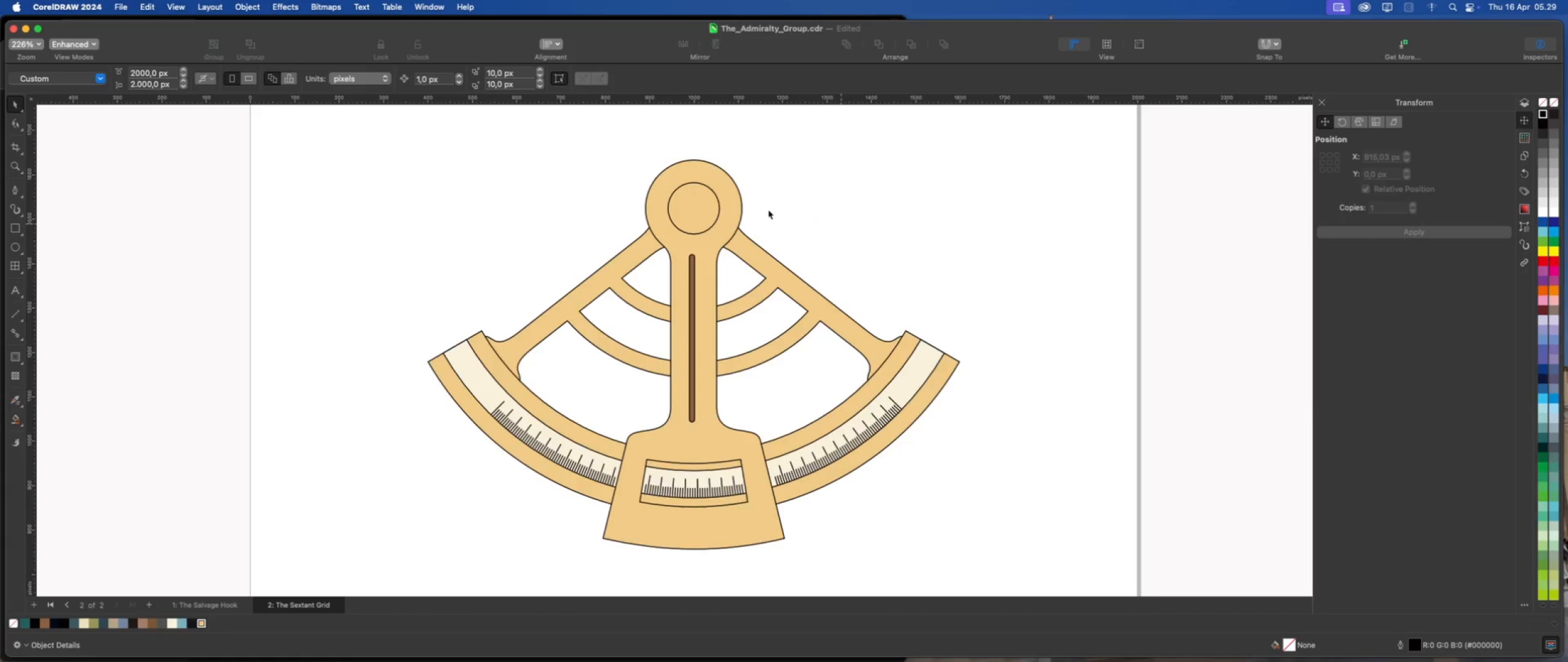 
scroll: coordinate [760, 218], scroll_direction: down, amount: 2.0
 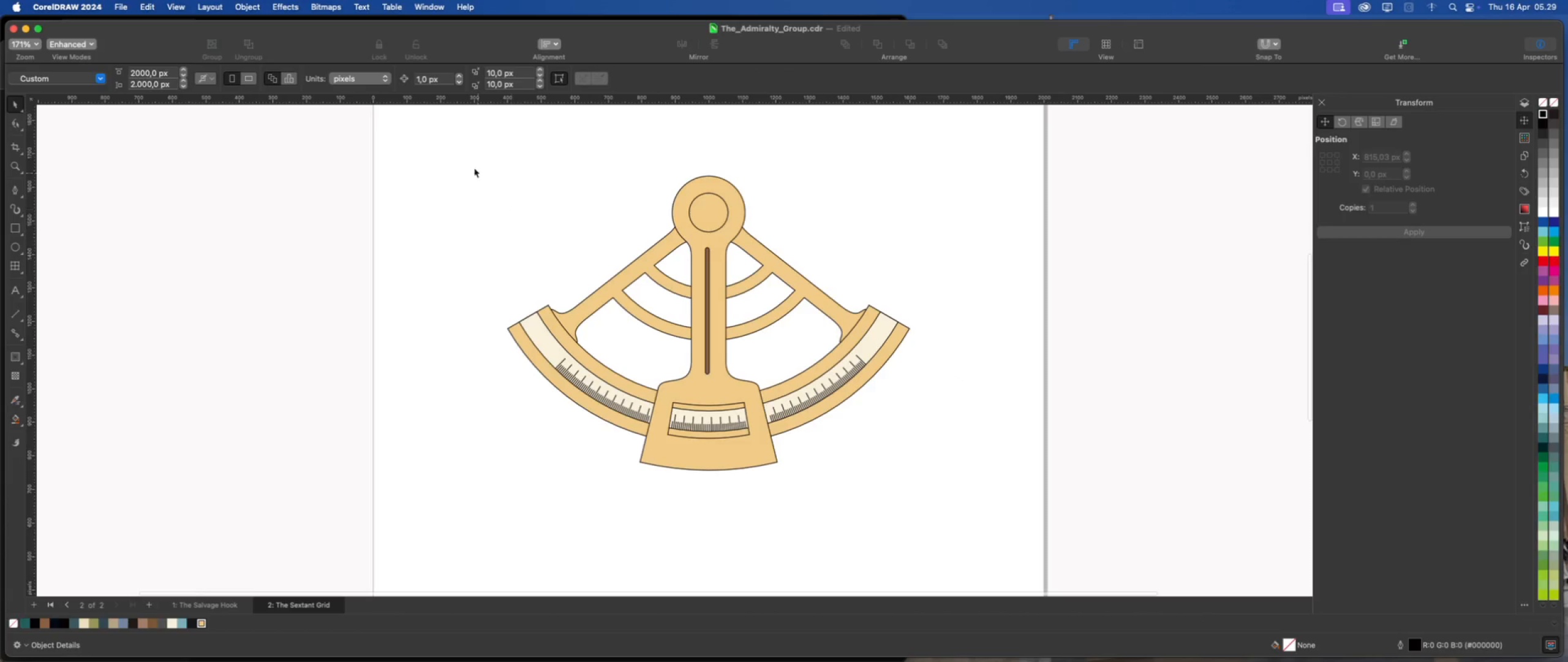 
left_click_drag(start_coordinate=[456, 131], to_coordinate=[946, 505])
 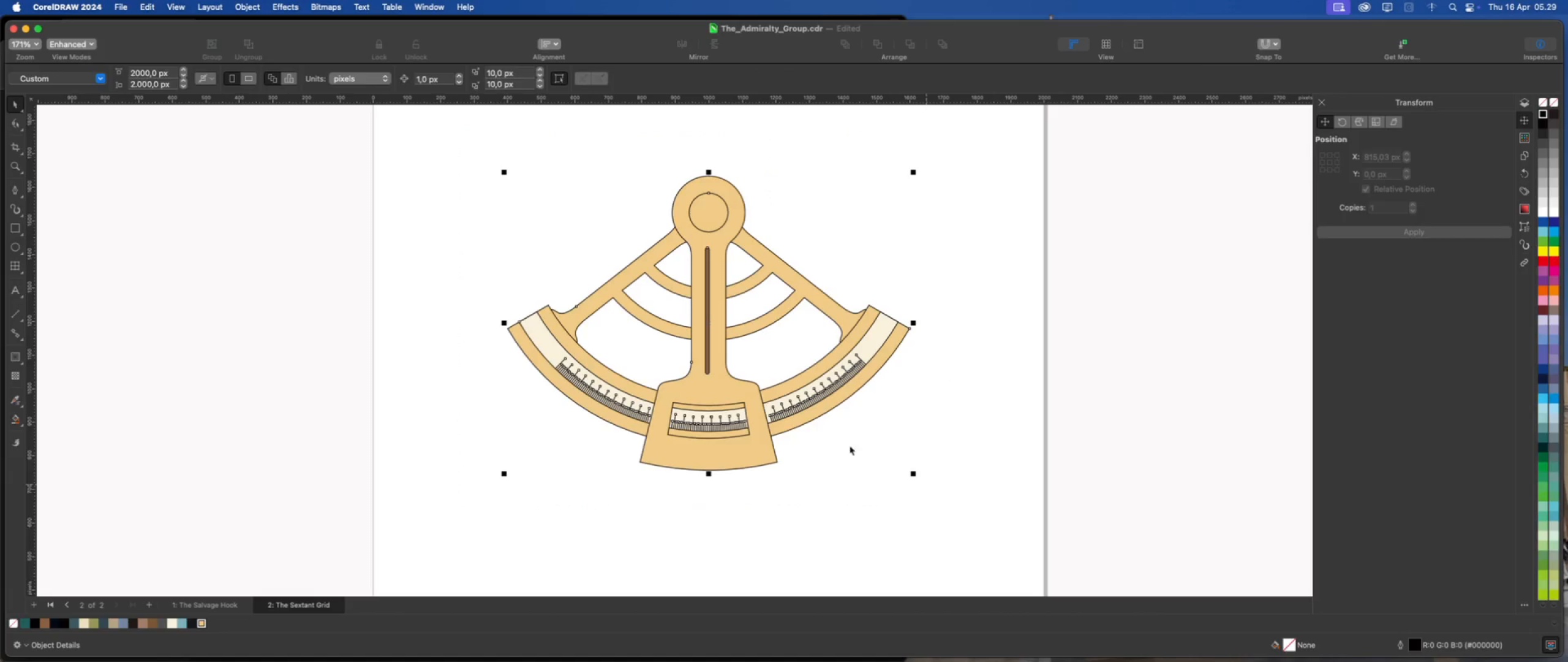 
scroll: coordinate [723, 403], scroll_direction: down, amount: 3.0
 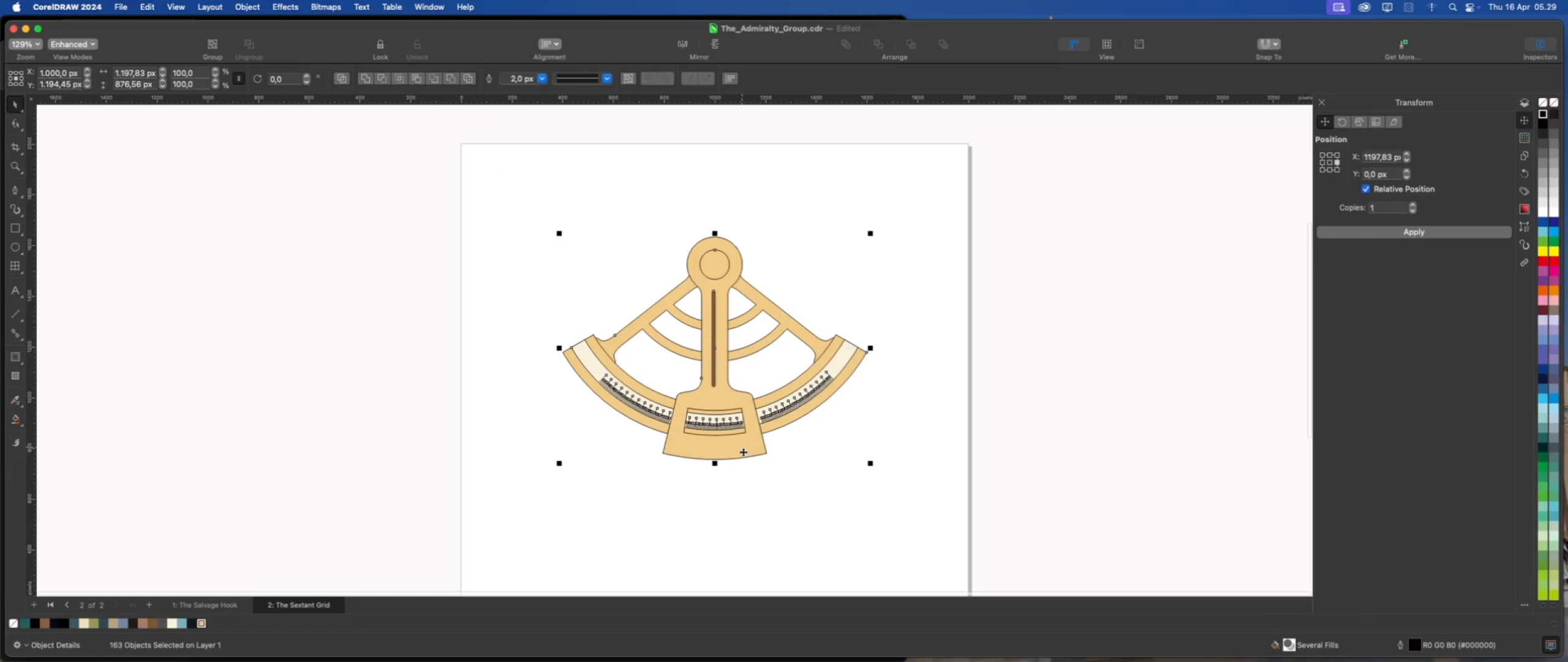 
scroll: coordinate [701, 345], scroll_direction: up, amount: 3.0
 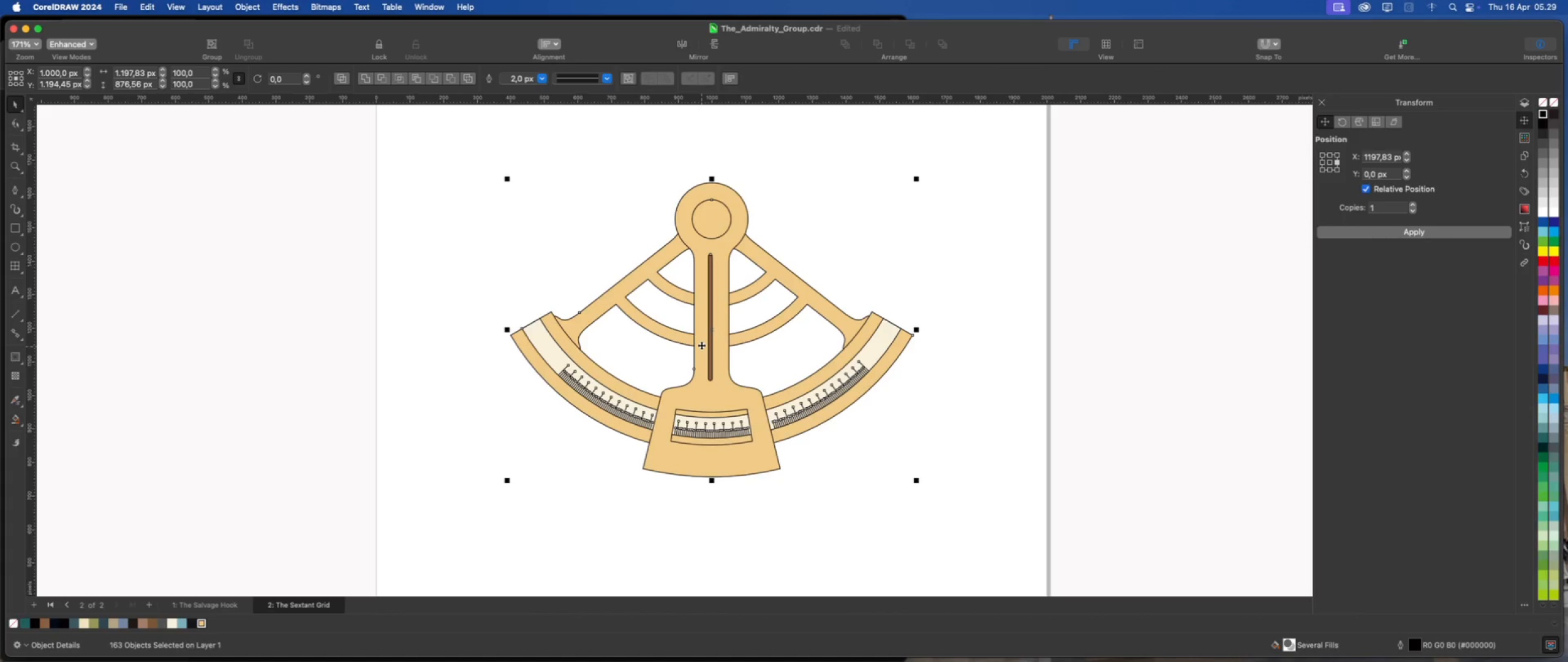 
wait(5.87)
 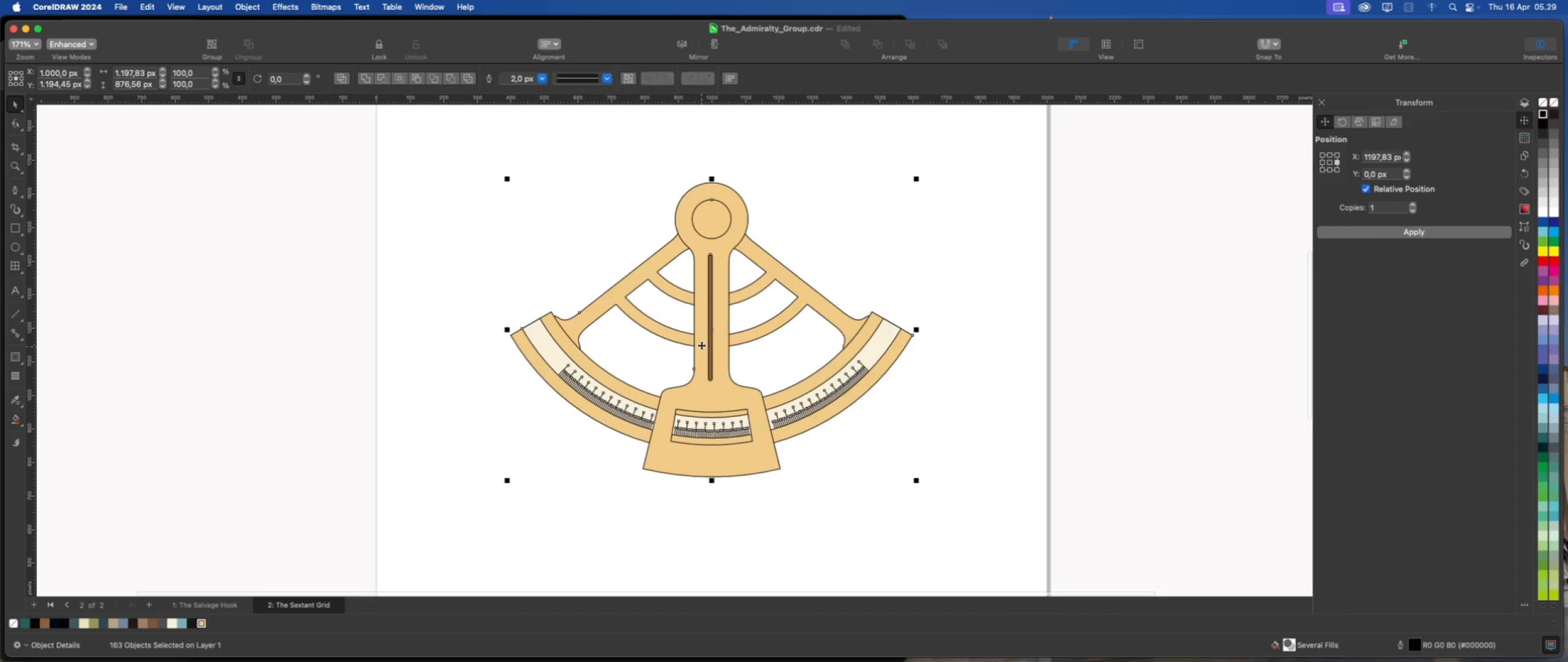 
left_click([614, 245])
 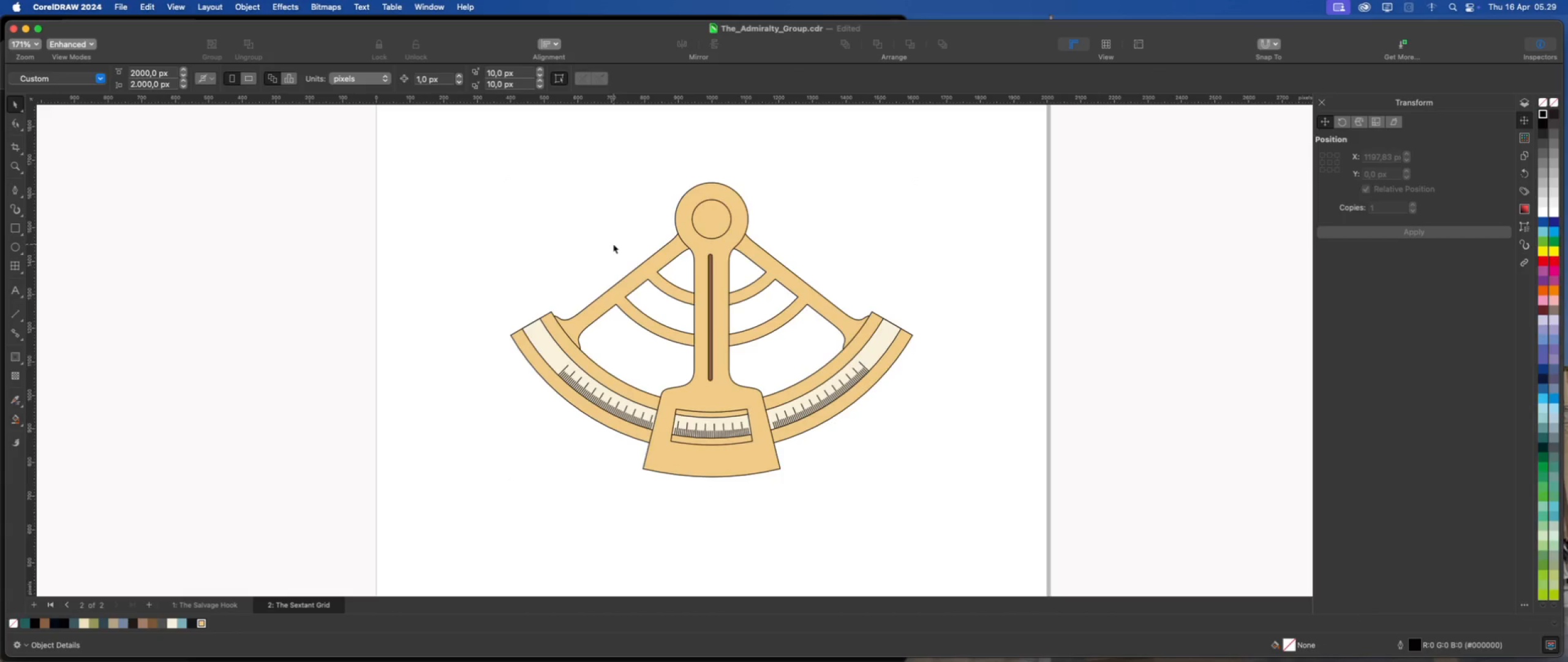 
scroll: coordinate [613, 243], scroll_direction: up, amount: 1.0
 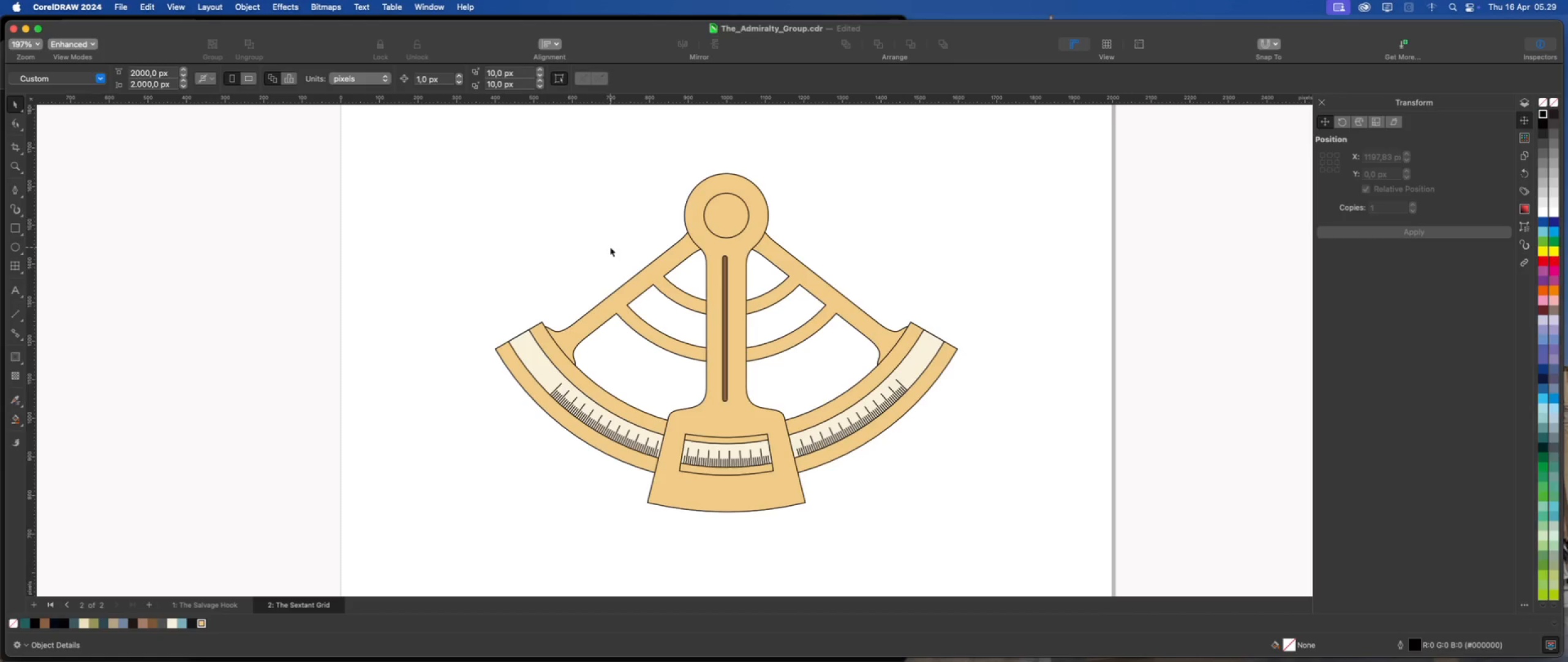 
wait(19.92)
 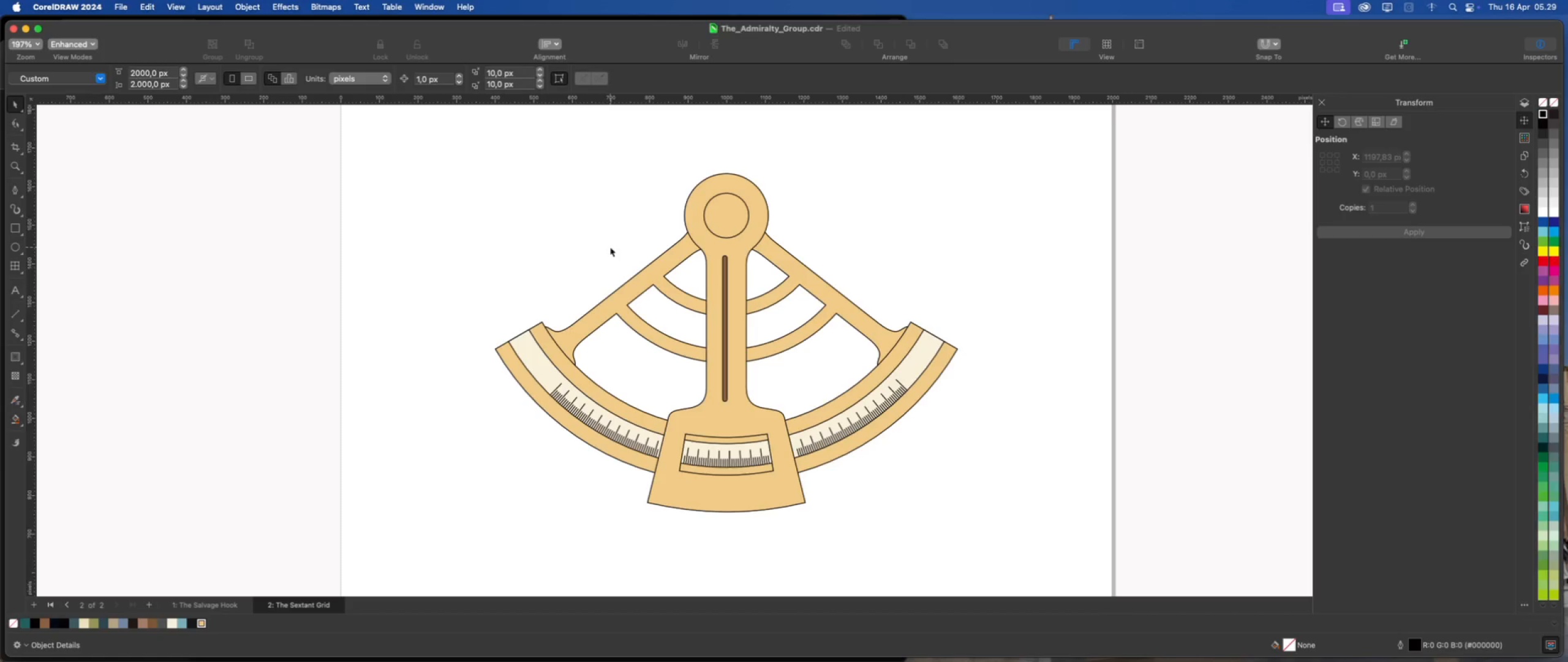 
left_click([18, 244])
 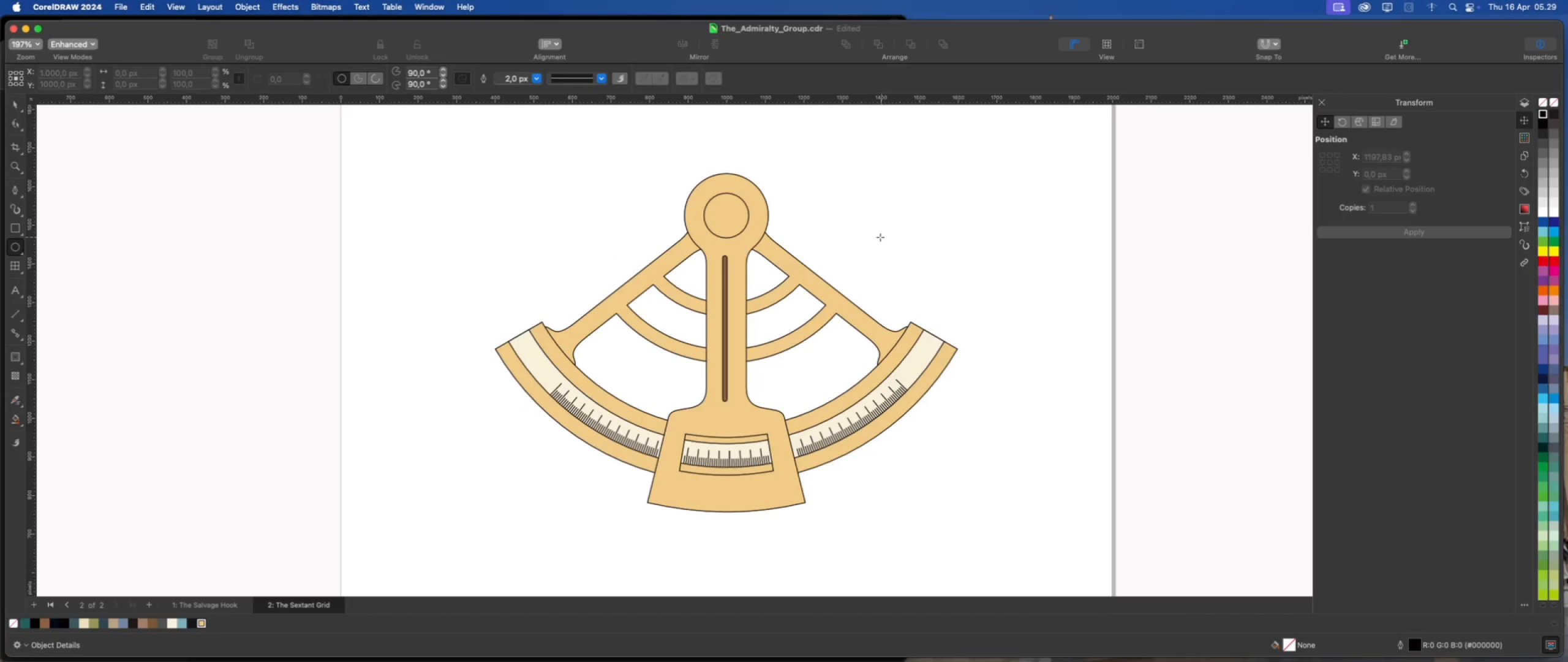 
scroll: coordinate [860, 243], scroll_direction: up, amount: 2.0
 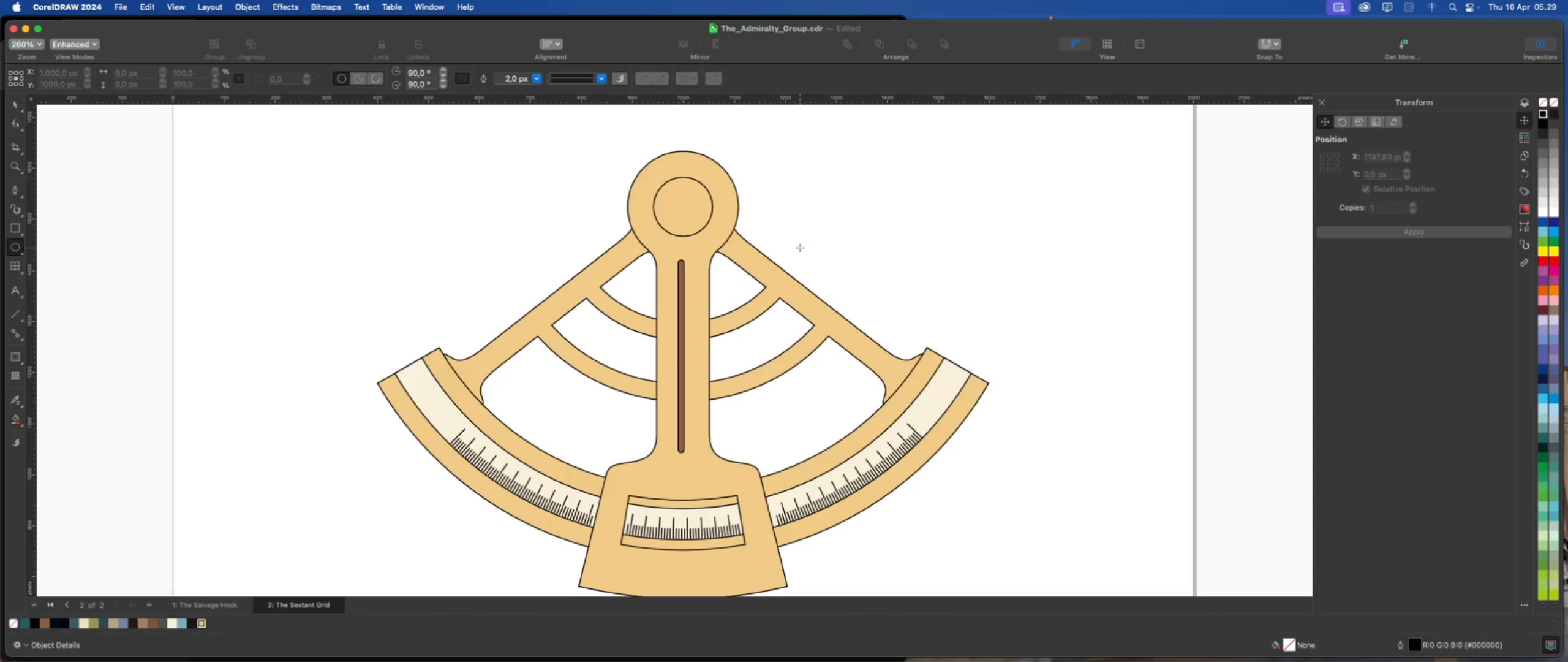 
left_click_drag(start_coordinate=[798, 243], to_coordinate=[856, 297])
 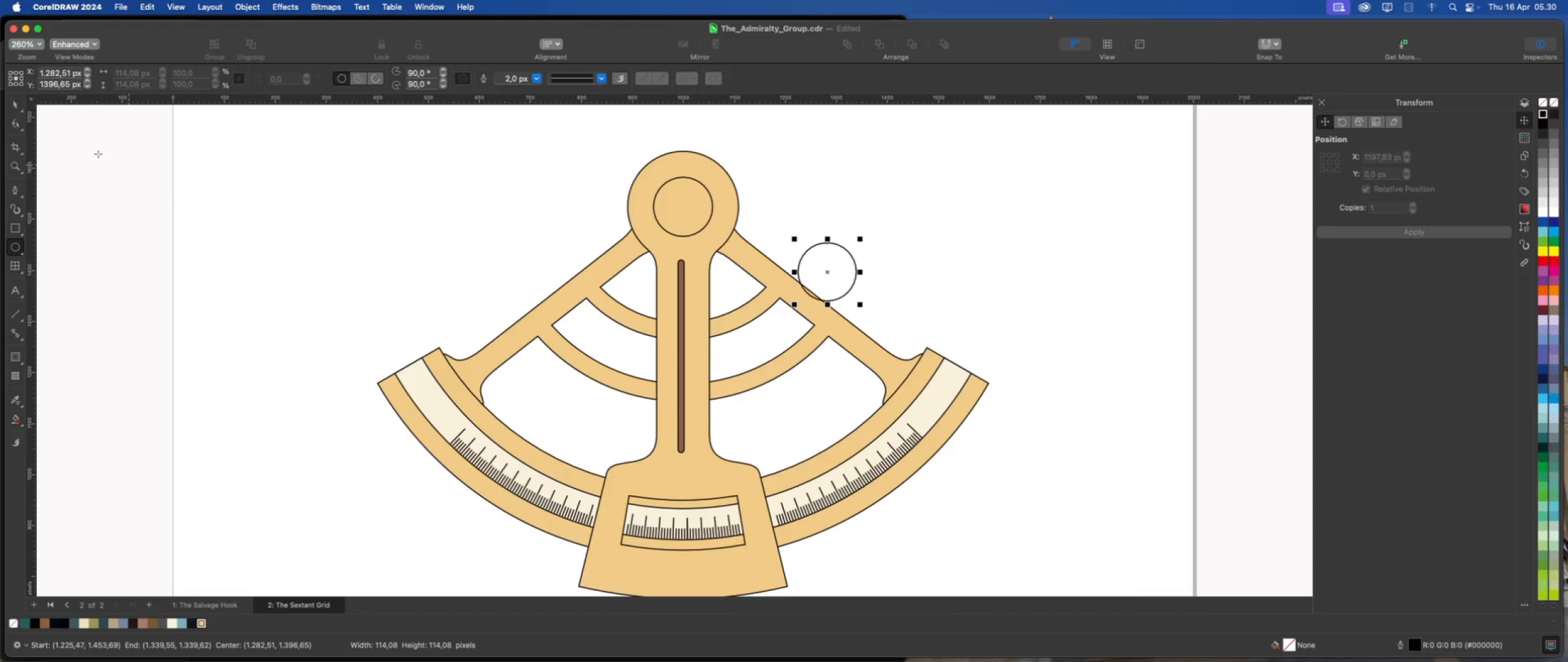 
hold_key(key=CommandLeft, duration=3.33)
 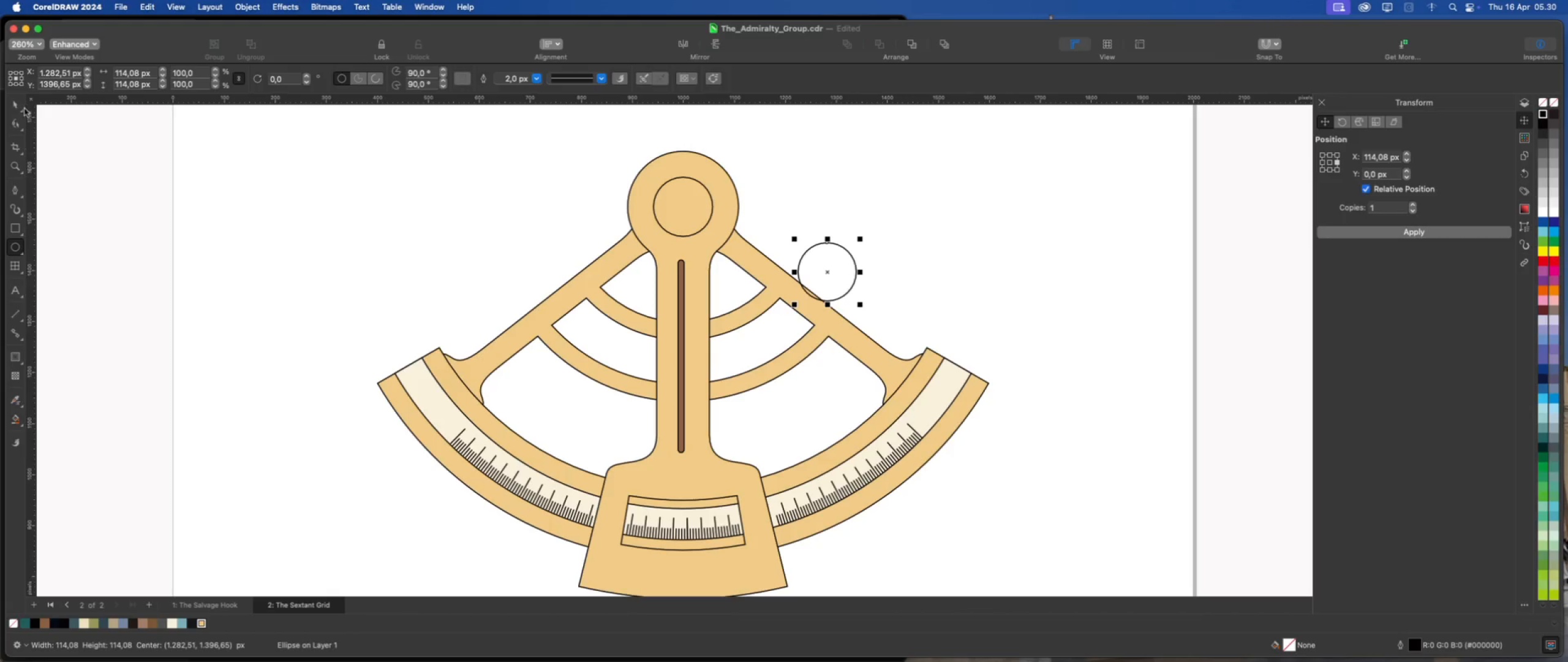 
left_click([17, 107])
 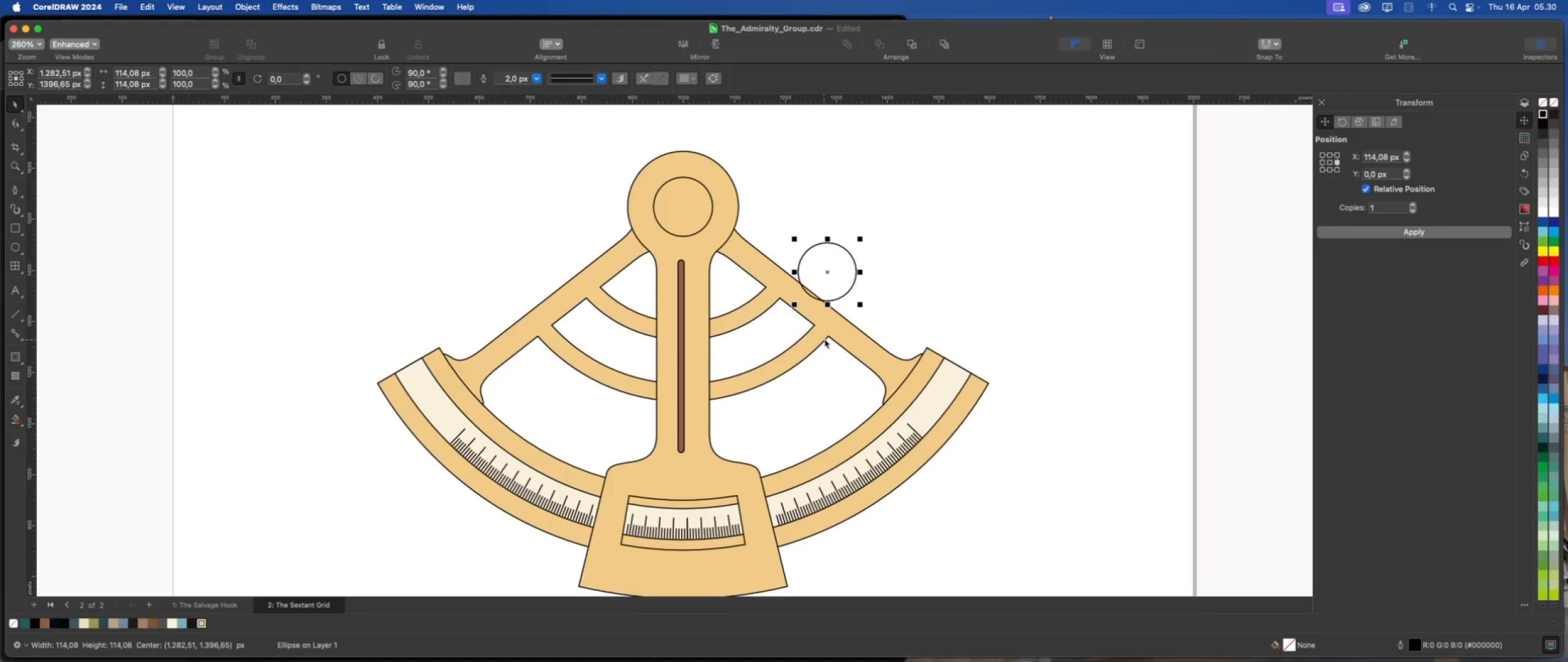 
scroll: coordinate [827, 324], scroll_direction: up, amount: 1.0
 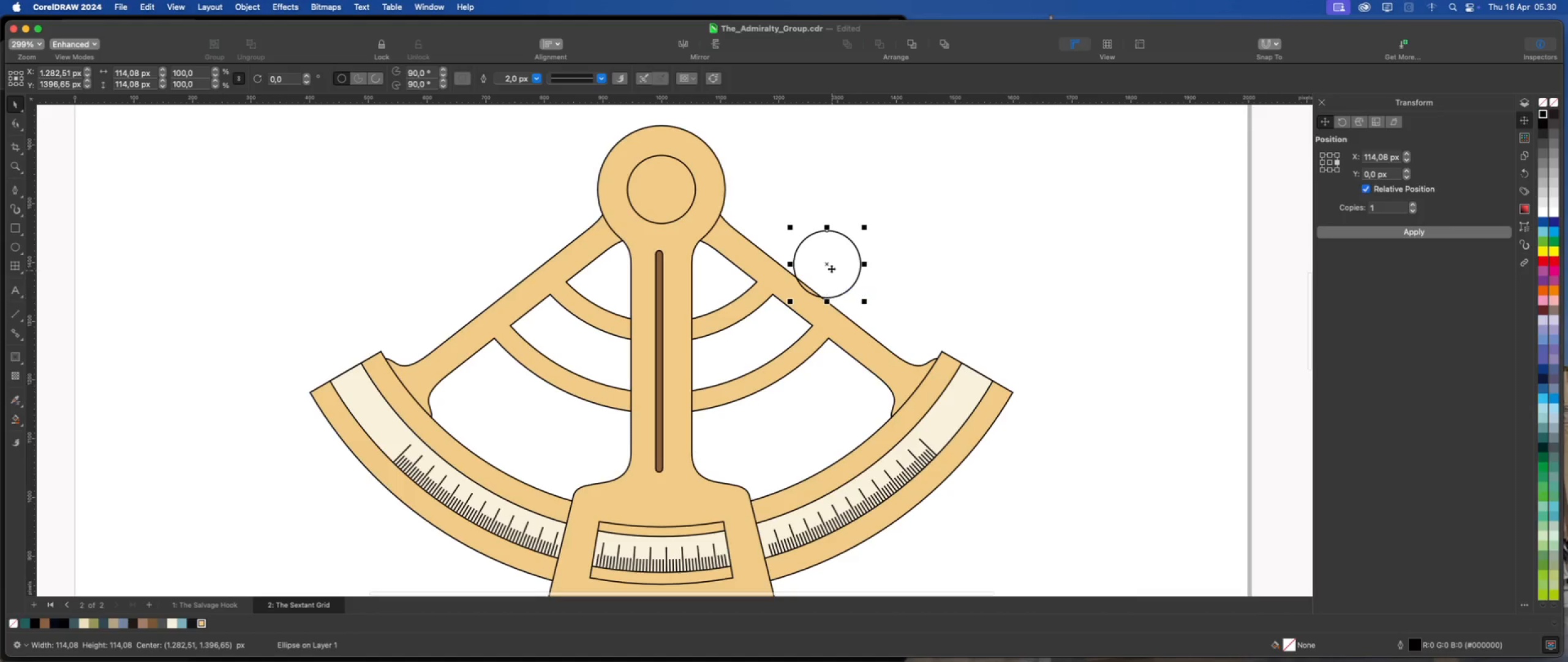 
left_click_drag(start_coordinate=[829, 264], to_coordinate=[820, 268])
 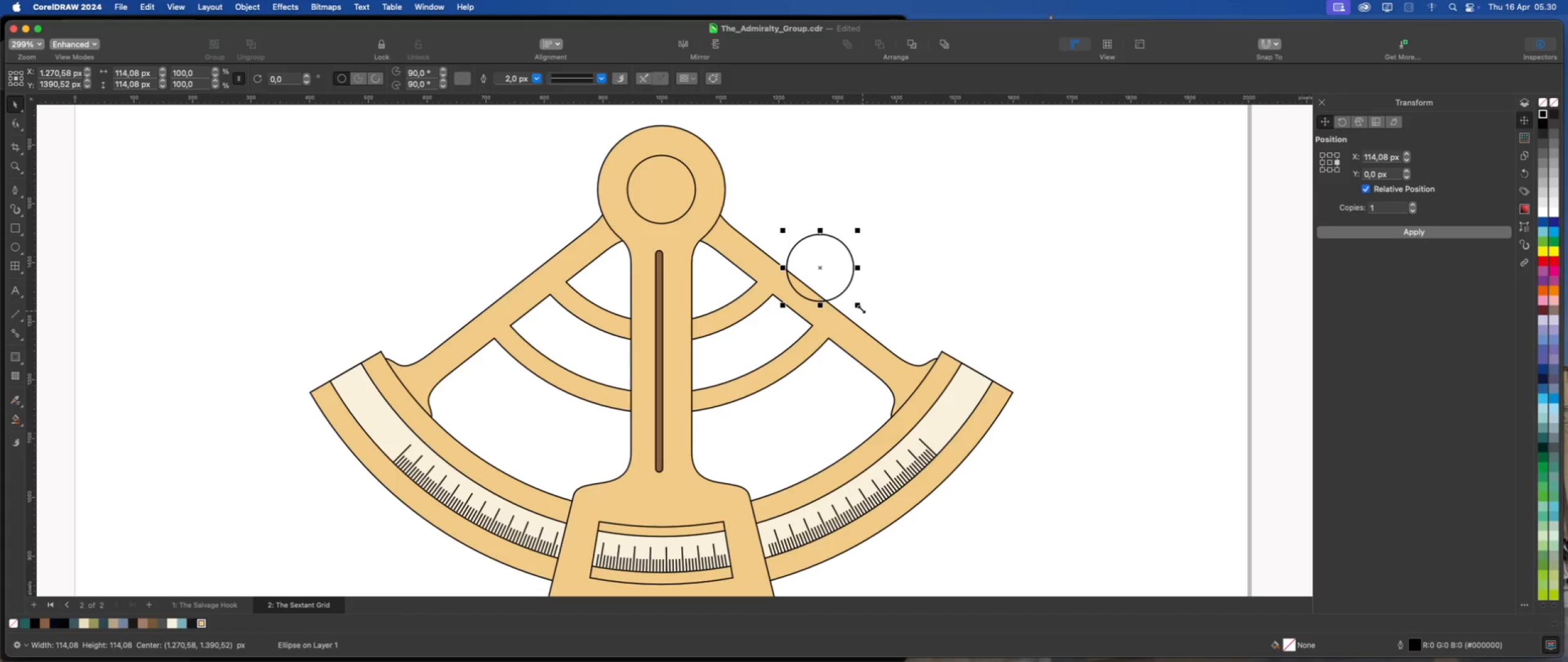 
left_click_drag(start_coordinate=[861, 308], to_coordinate=[870, 319])
 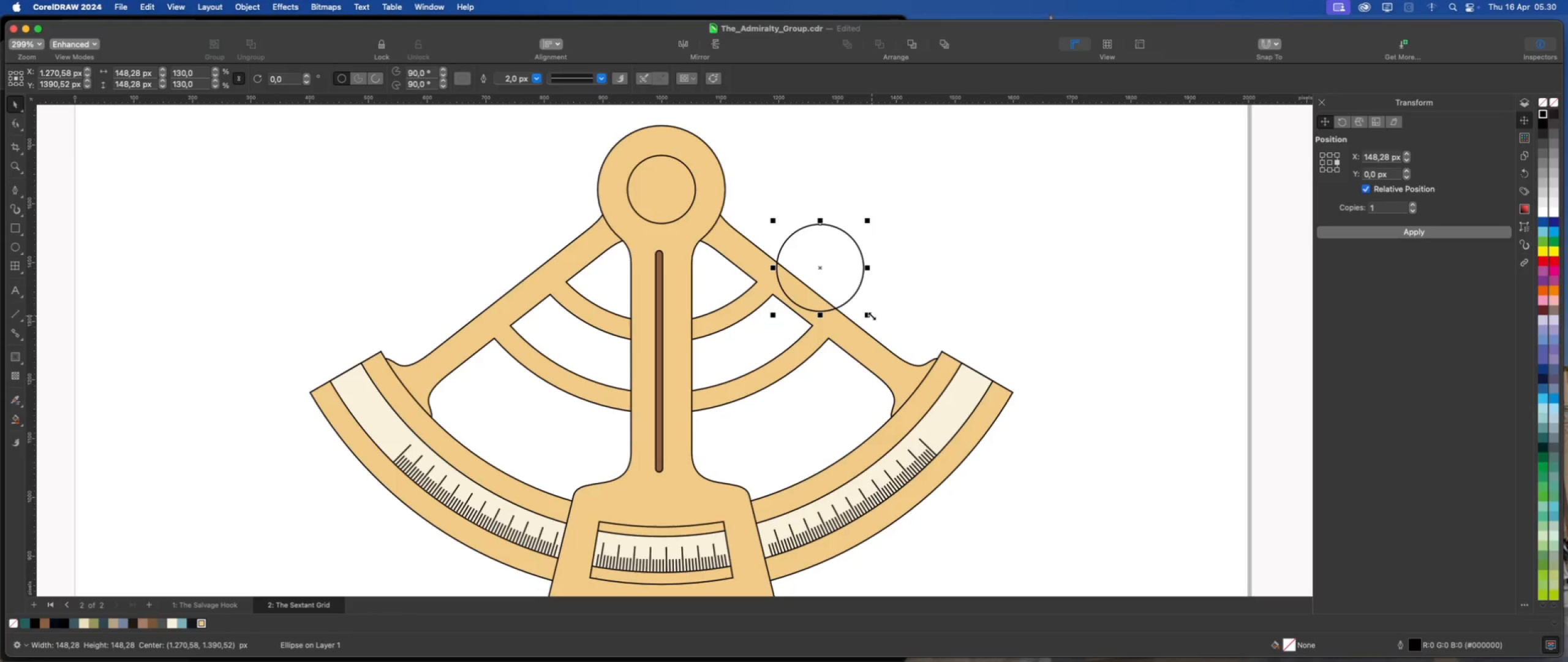 
hold_key(key=ShiftLeft, duration=1.52)
 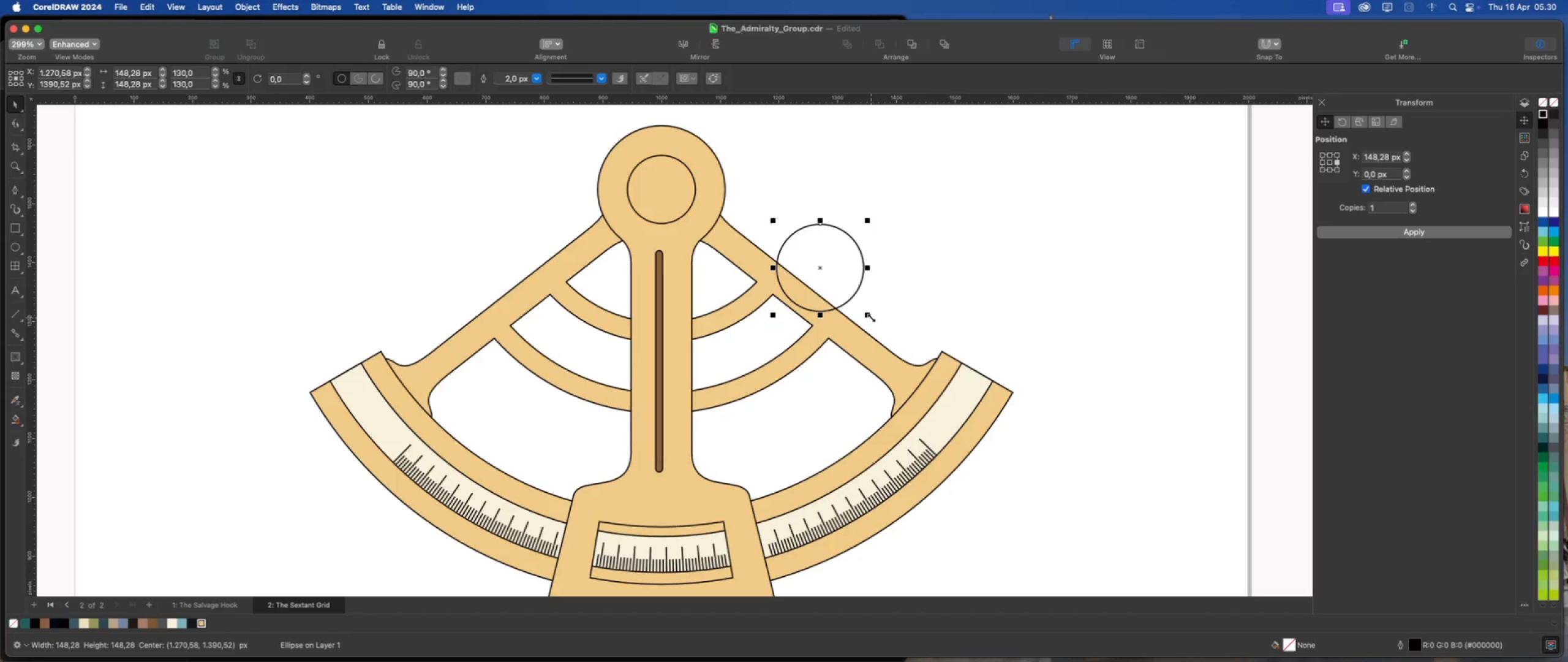 
left_click_drag(start_coordinate=[871, 318], to_coordinate=[865, 315])
 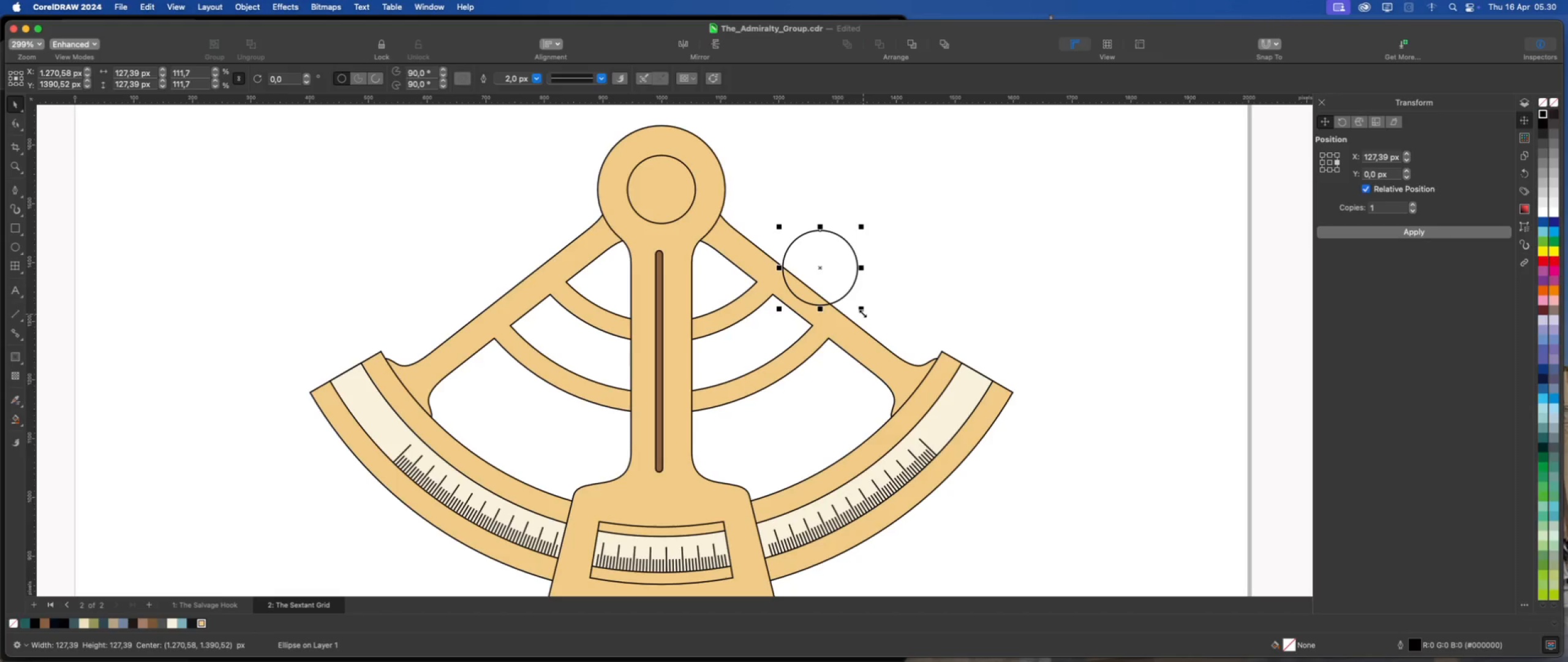 
hold_key(key=ShiftLeft, duration=3.14)
 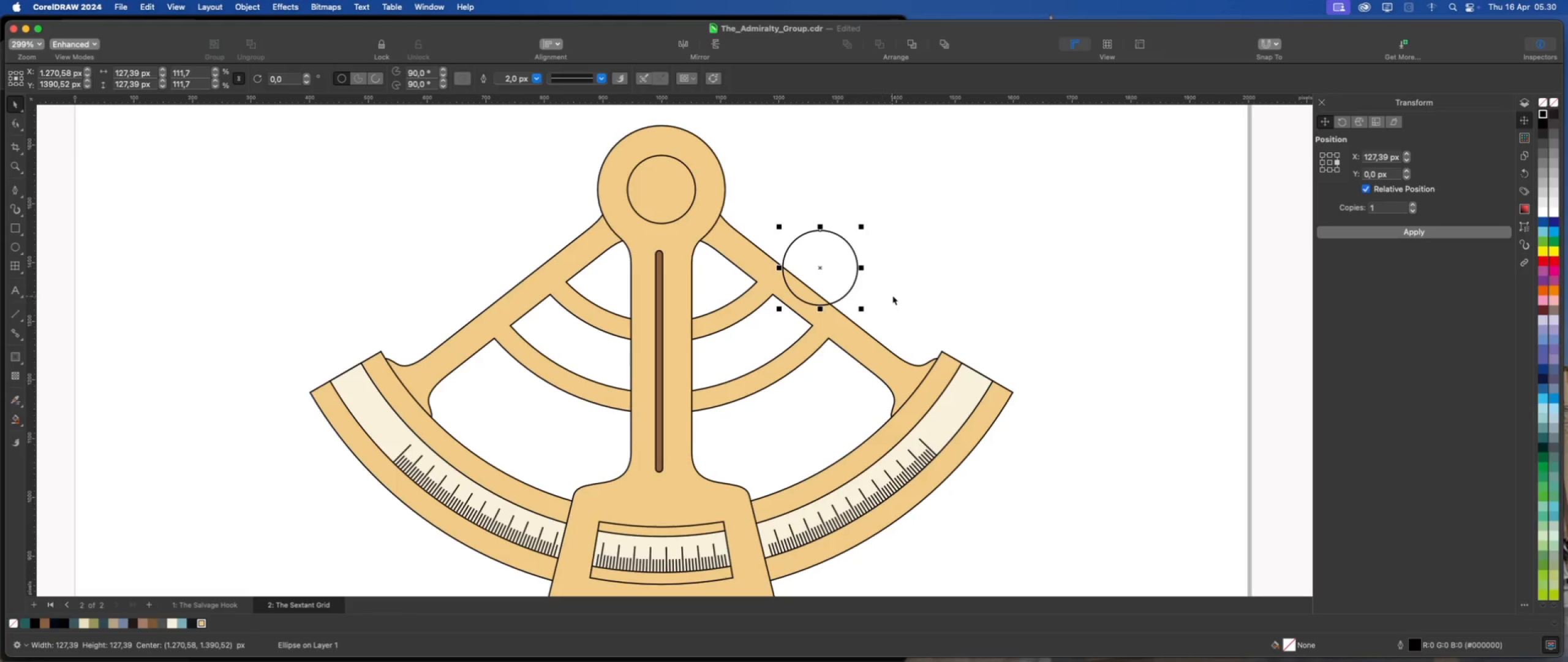 
left_click([897, 294])
 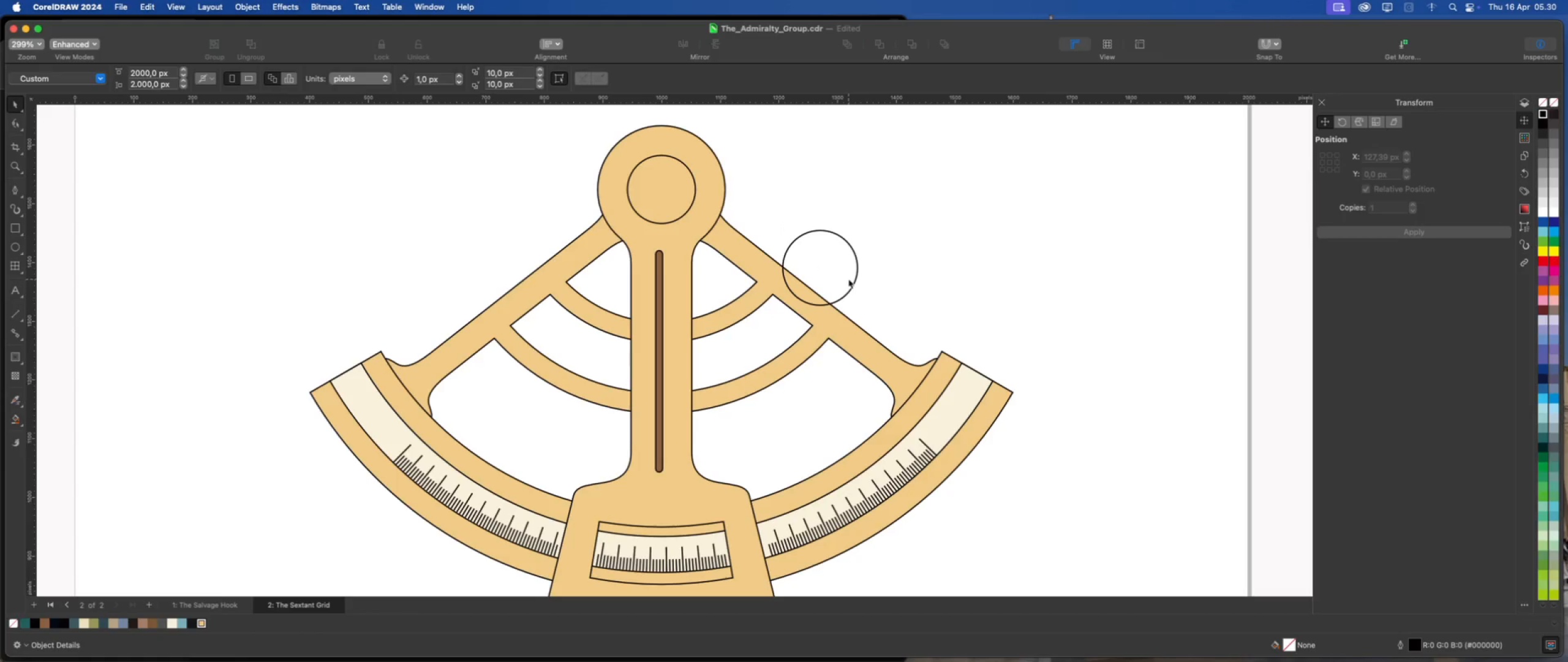 
left_click([848, 279])
 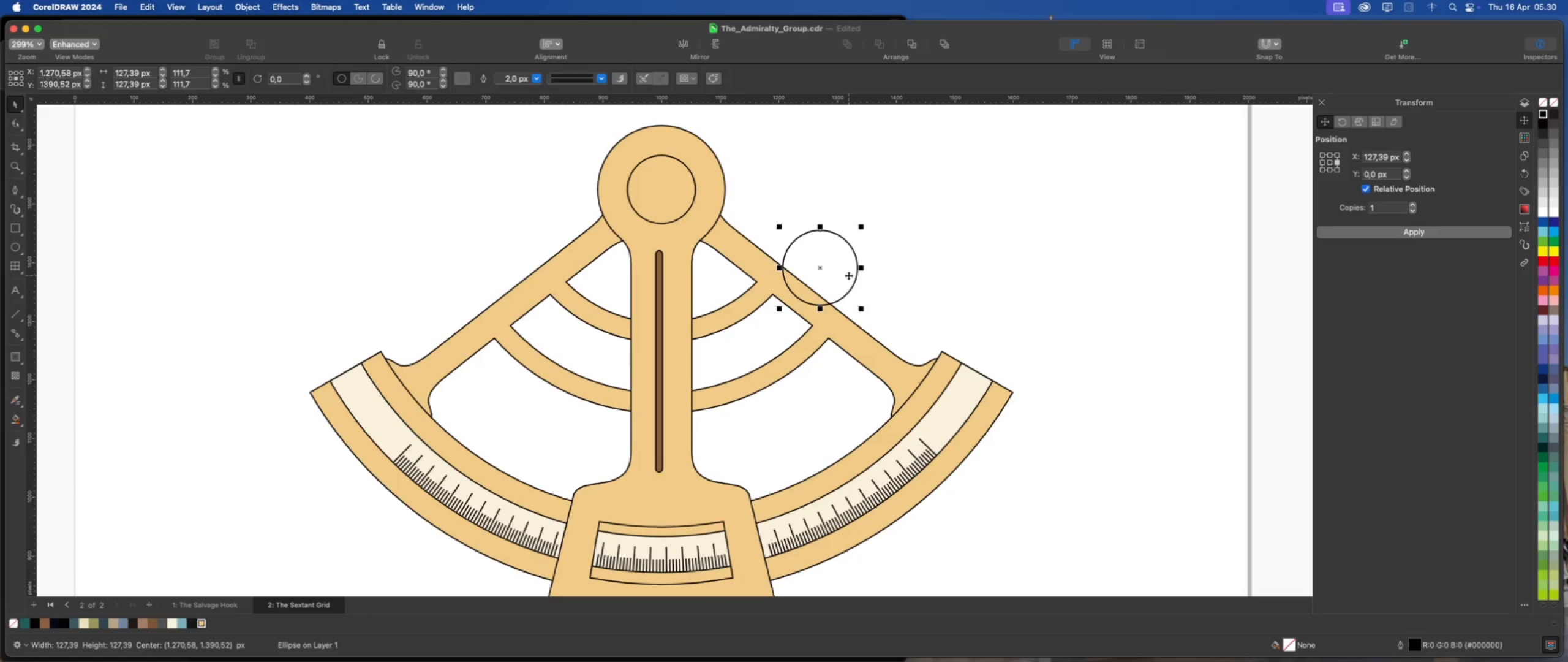 
wait(10.34)
 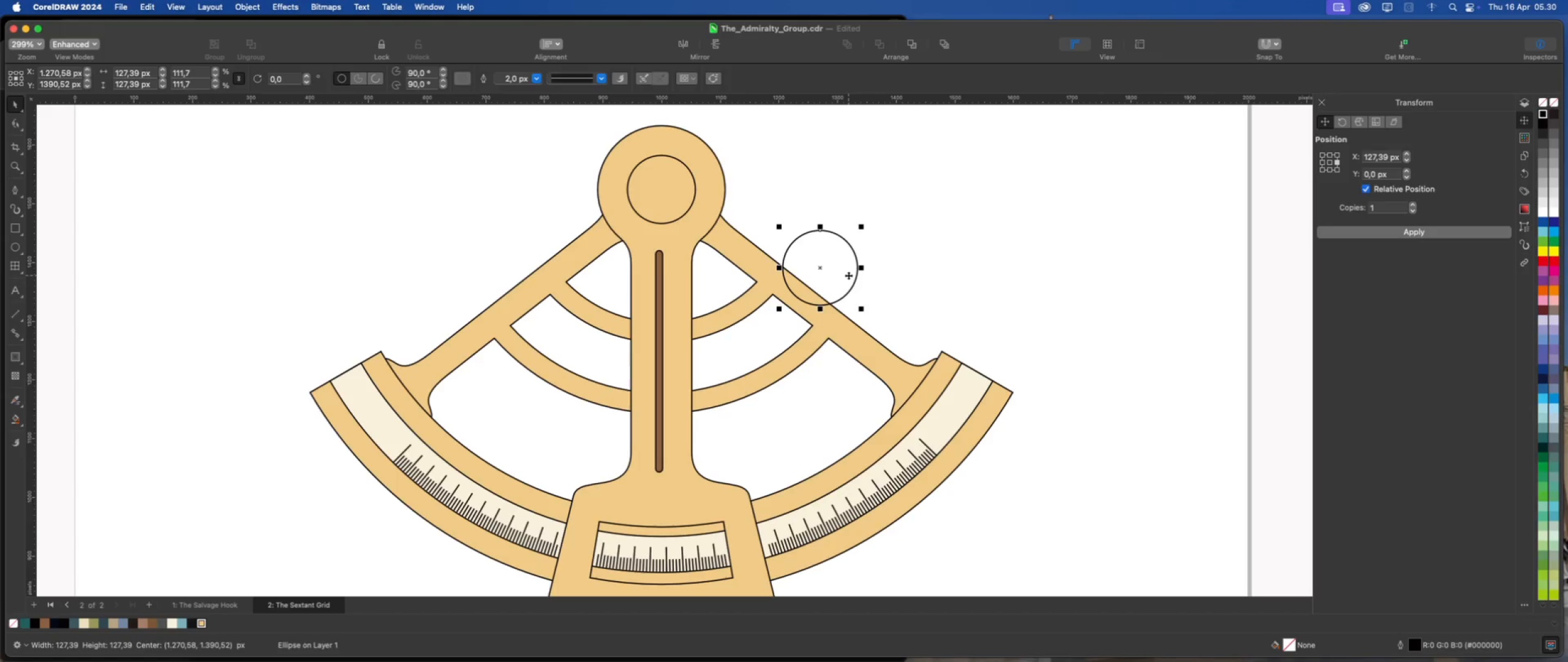 
key(Meta+D)
 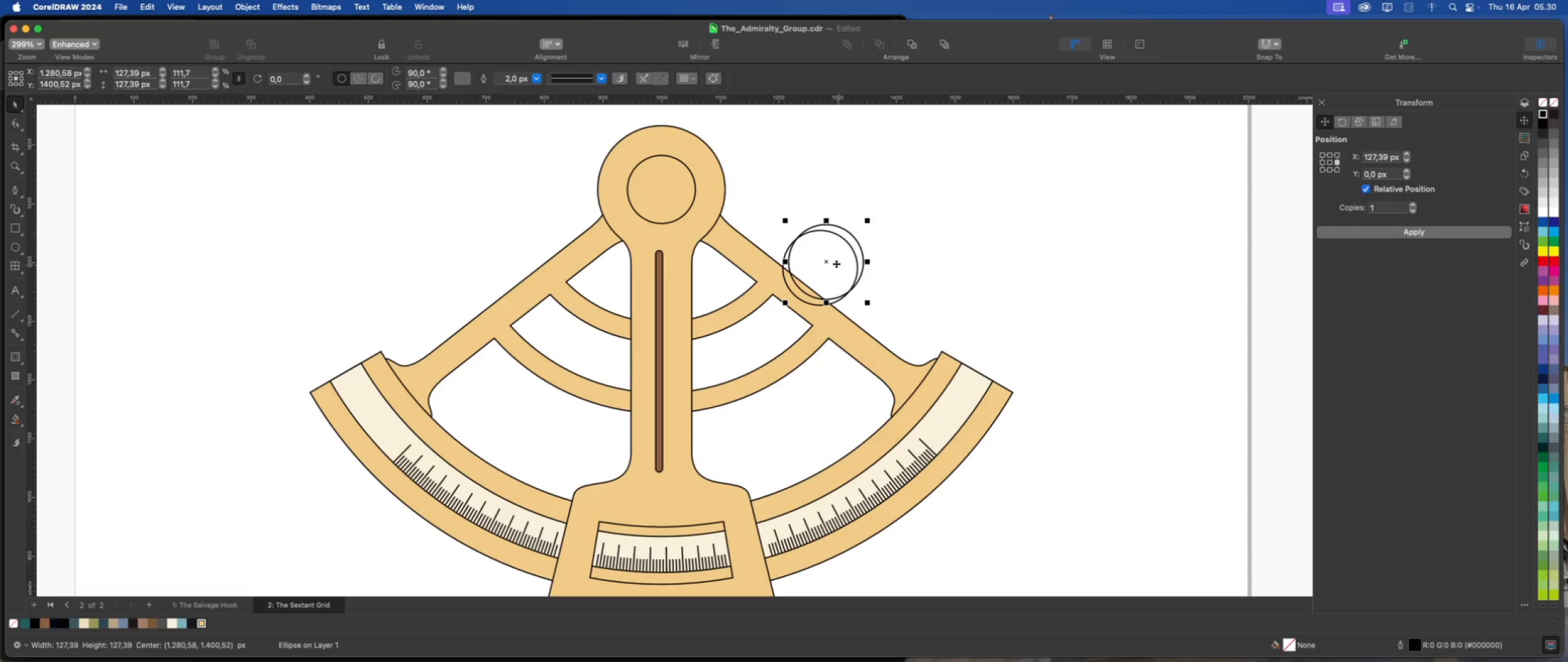 
left_click_drag(start_coordinate=[833, 262], to_coordinate=[470, 286])
 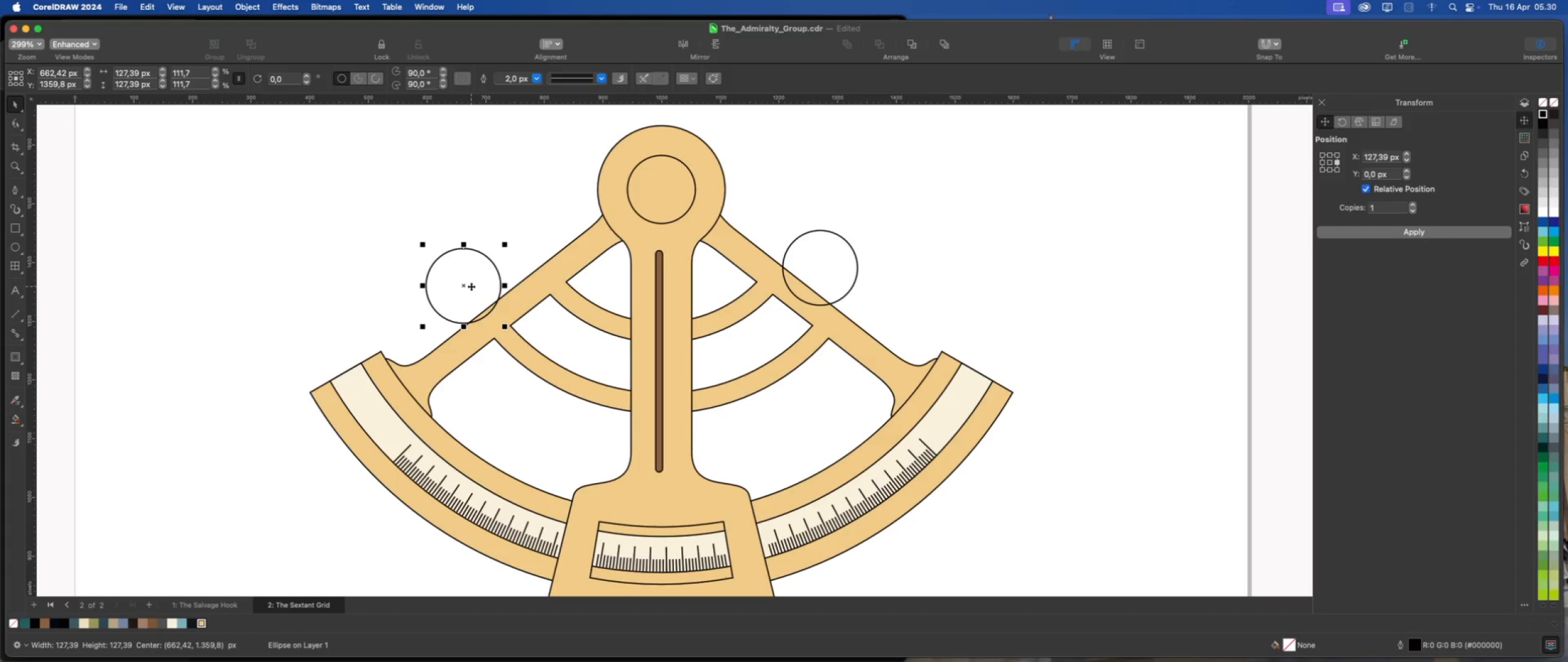 
key(Meta+D)
 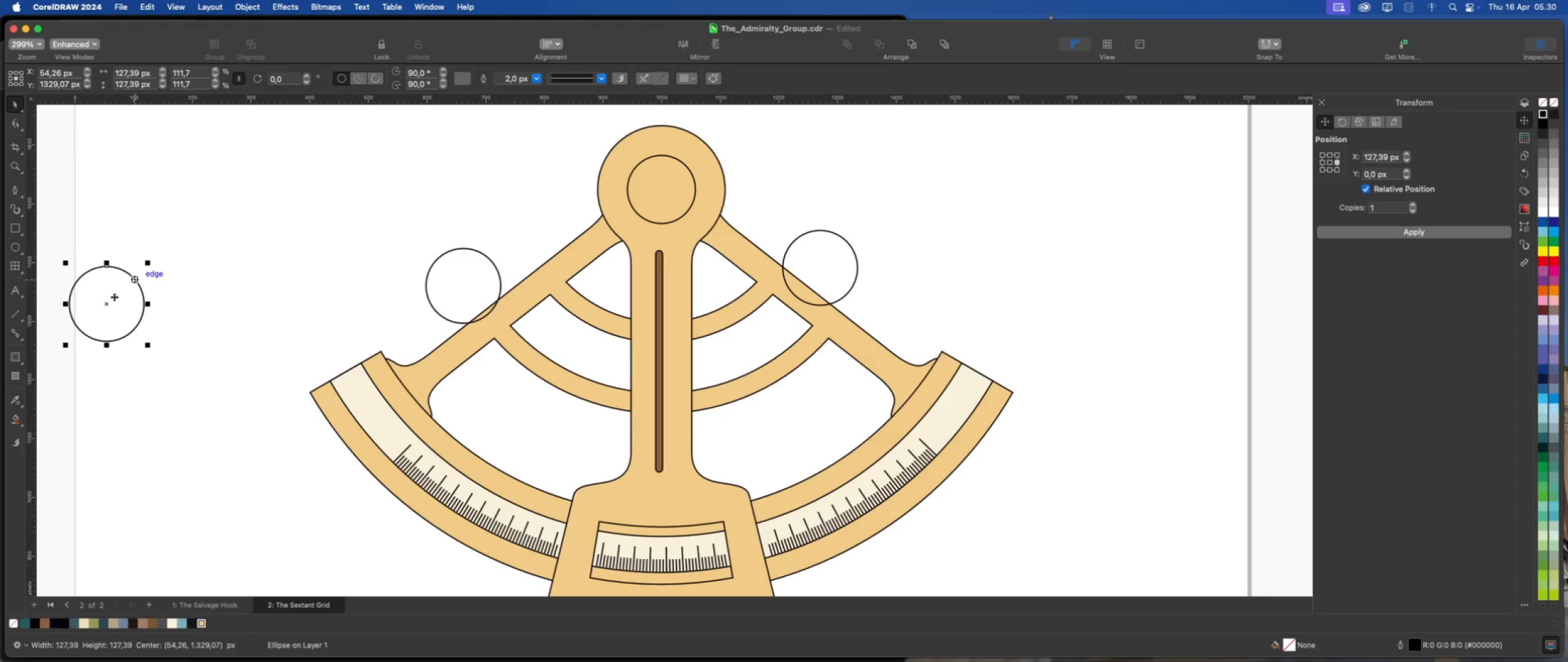 
left_click_drag(start_coordinate=[106, 305], to_coordinate=[534, 230])
 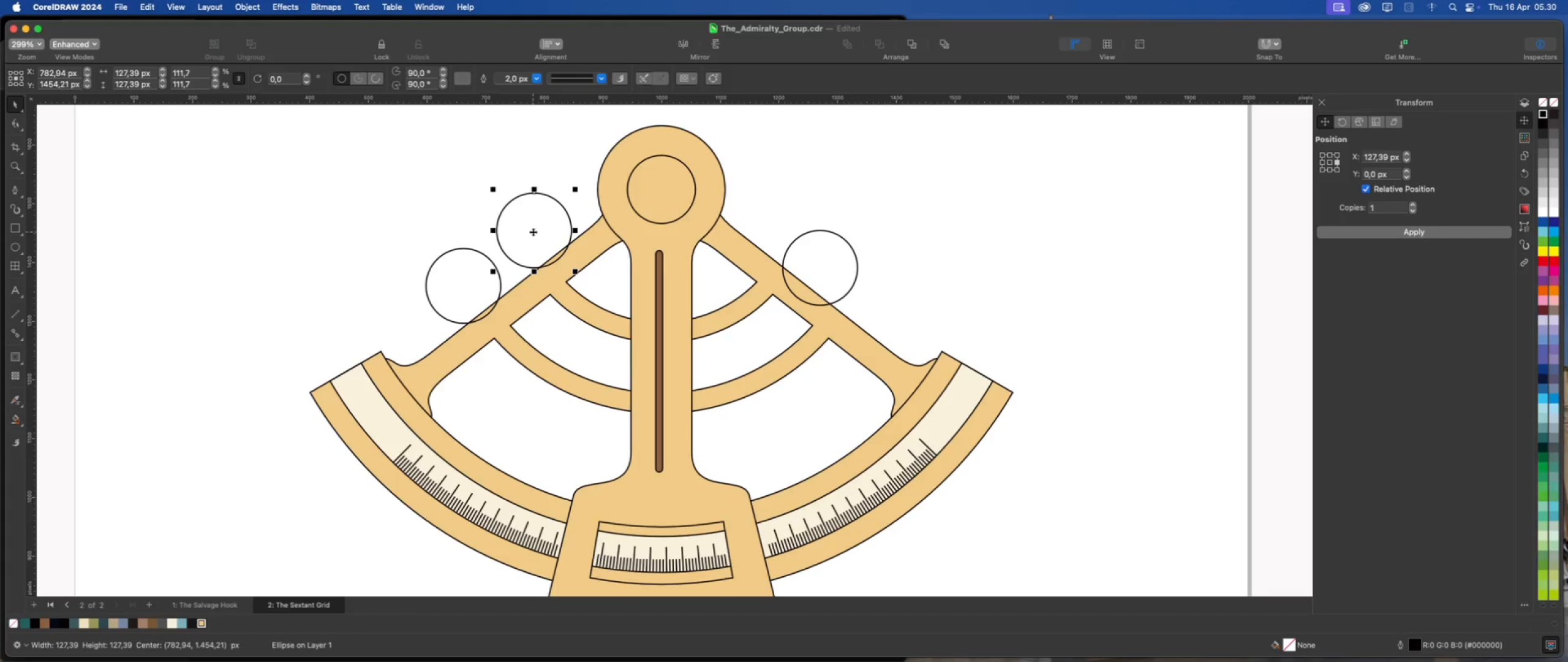 
key(Delete)
 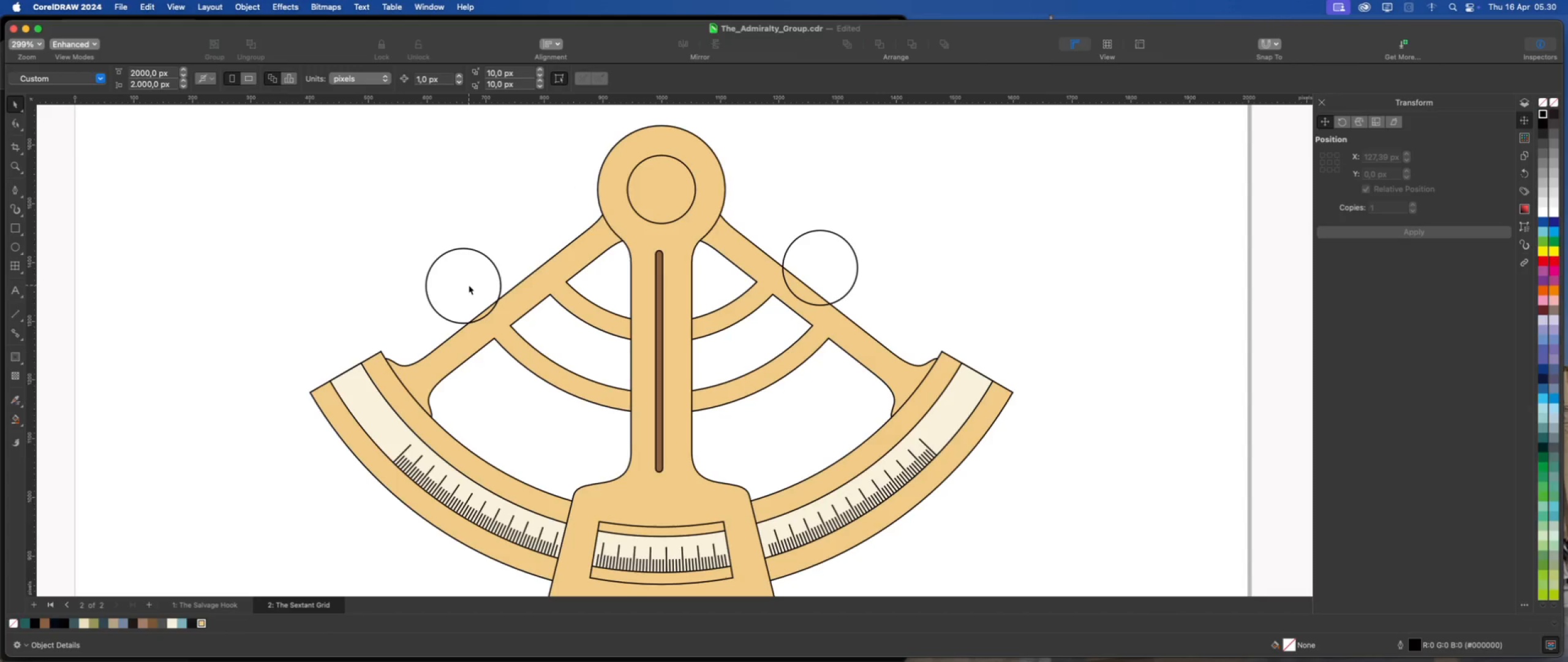 
left_click([469, 285])
 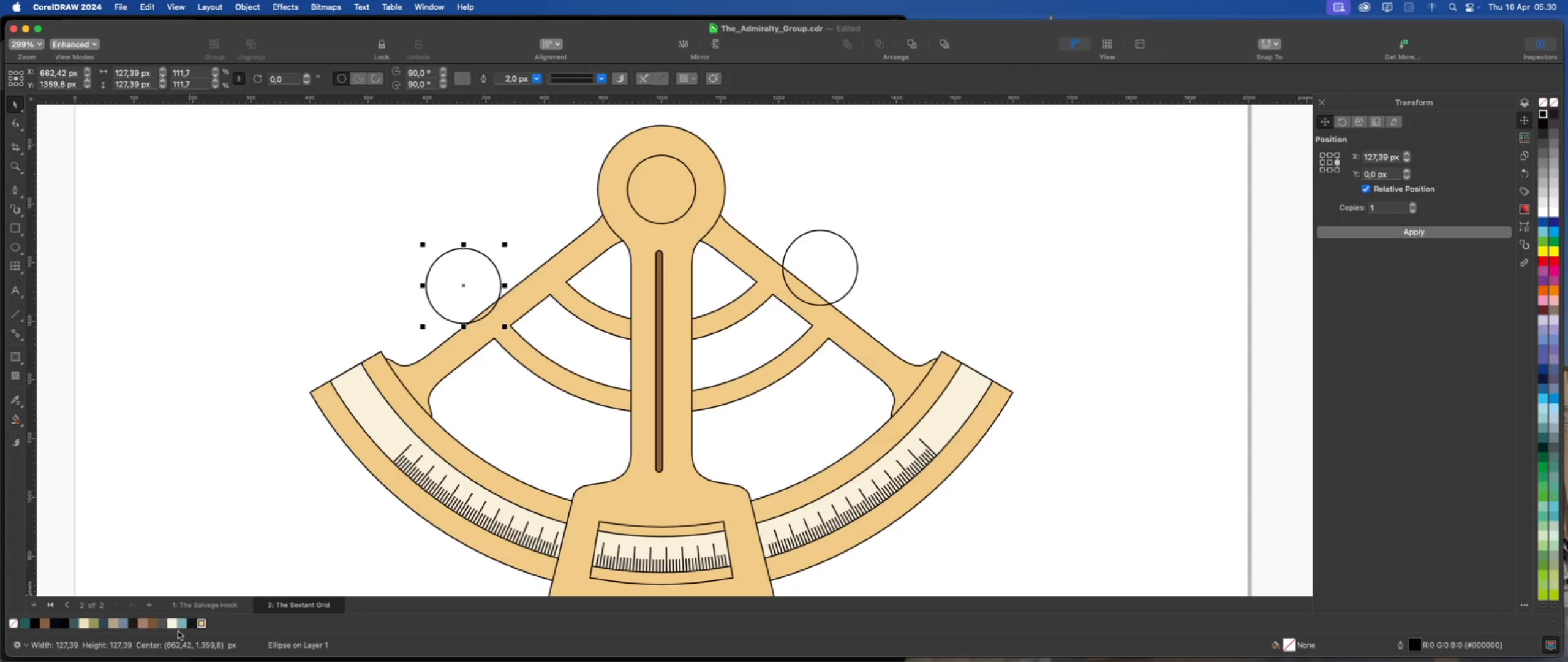 
left_click([202, 625])
 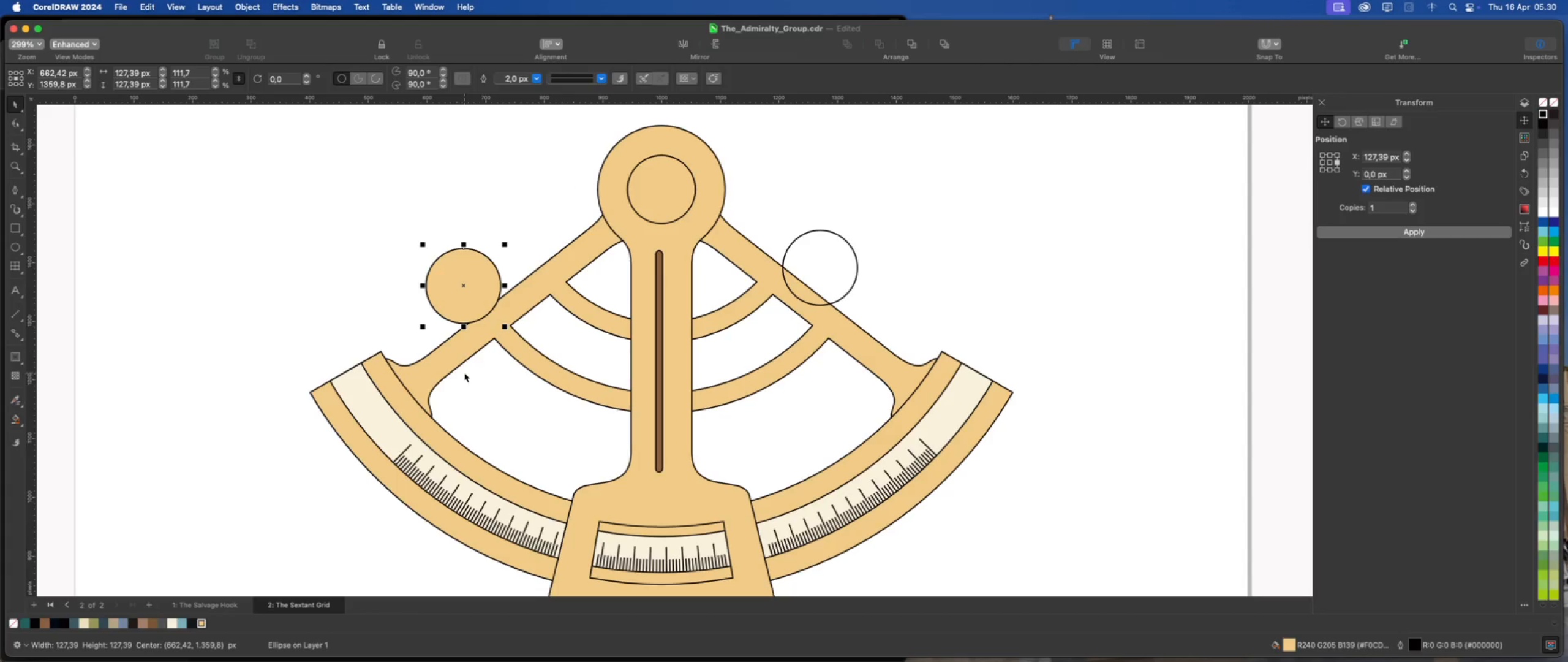 
left_click([938, 288])
 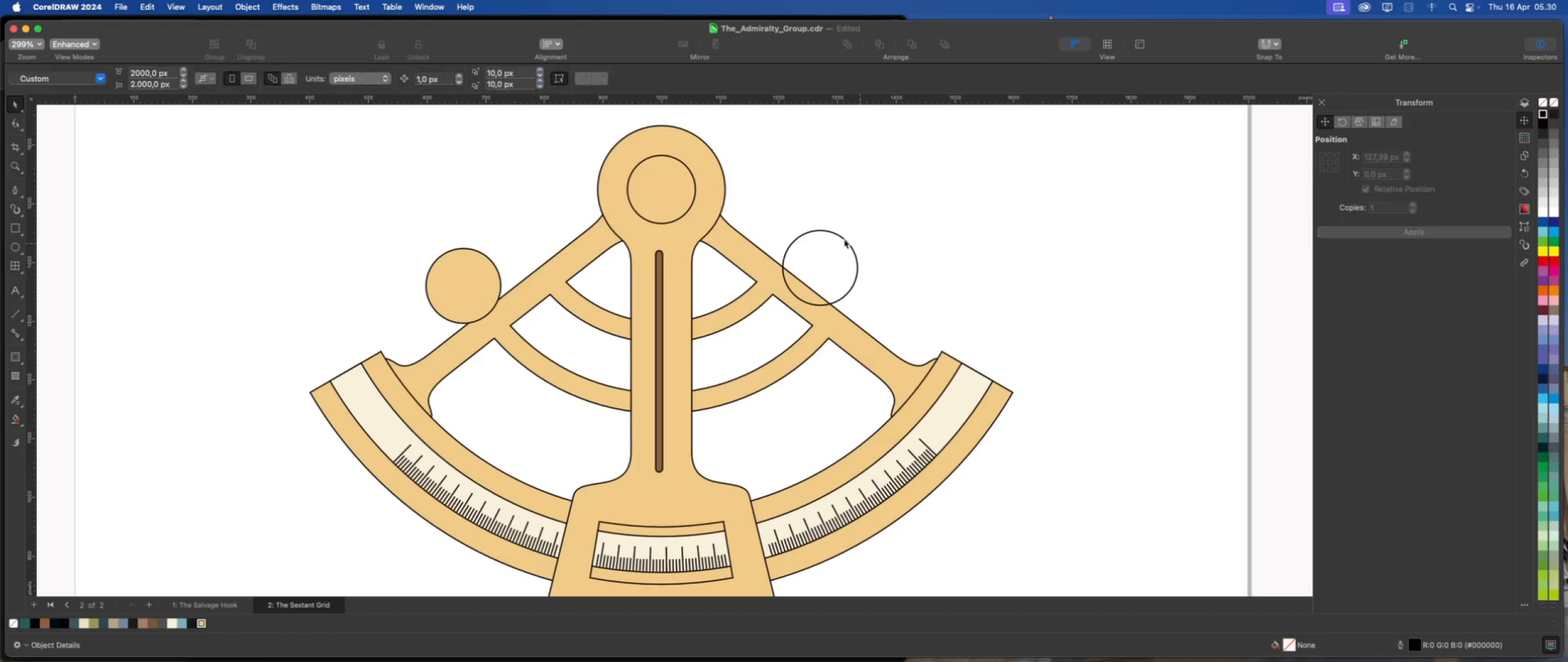 
scroll: coordinate [832, 241], scroll_direction: down, amount: 2.0
 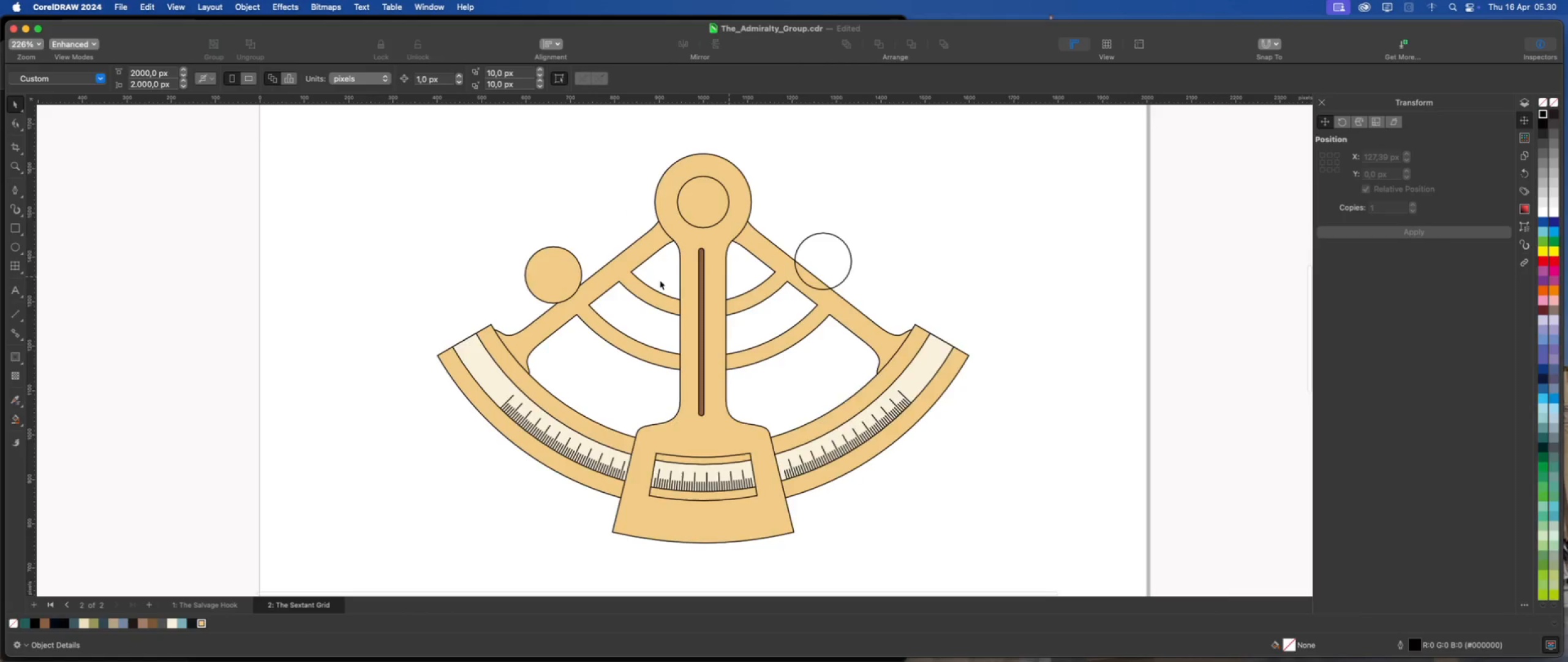 
scroll: coordinate [598, 280], scroll_direction: up, amount: 2.0
 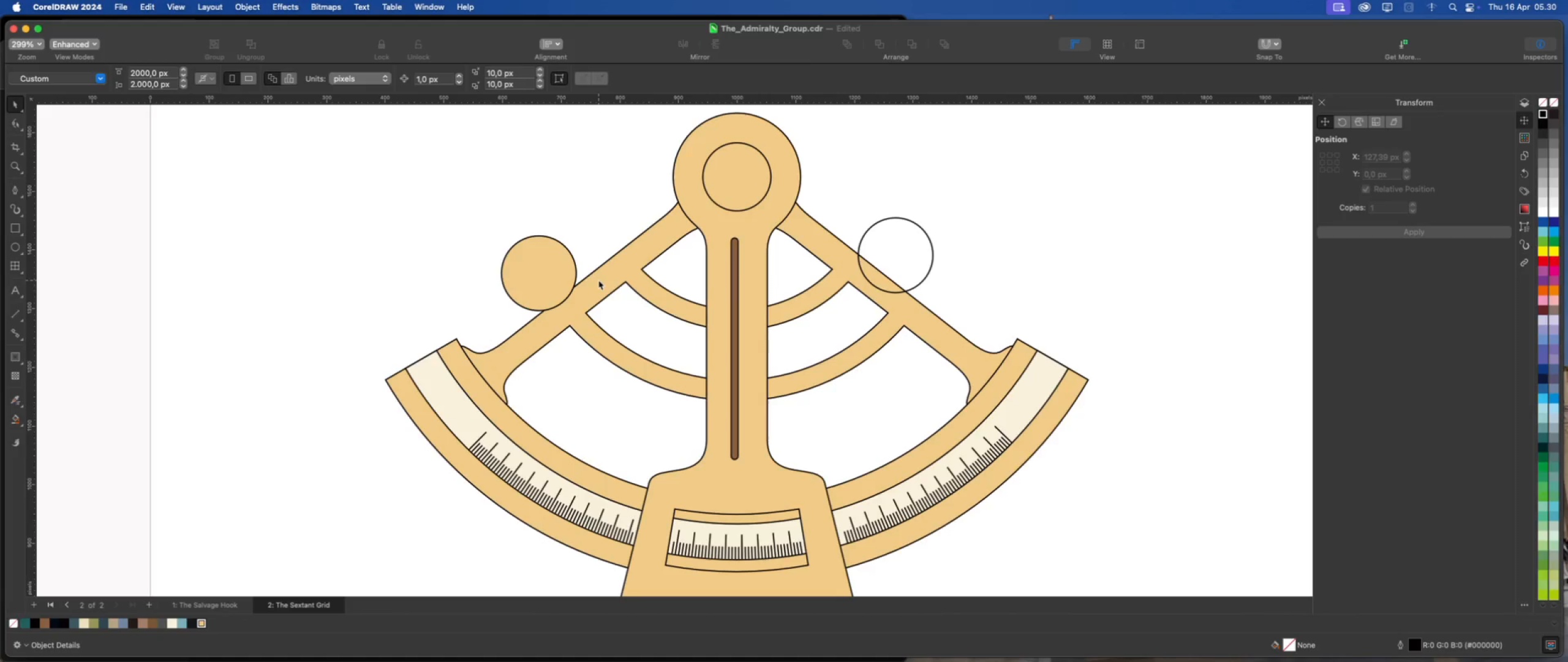 
scroll: coordinate [739, 309], scroll_direction: down, amount: 2.0
 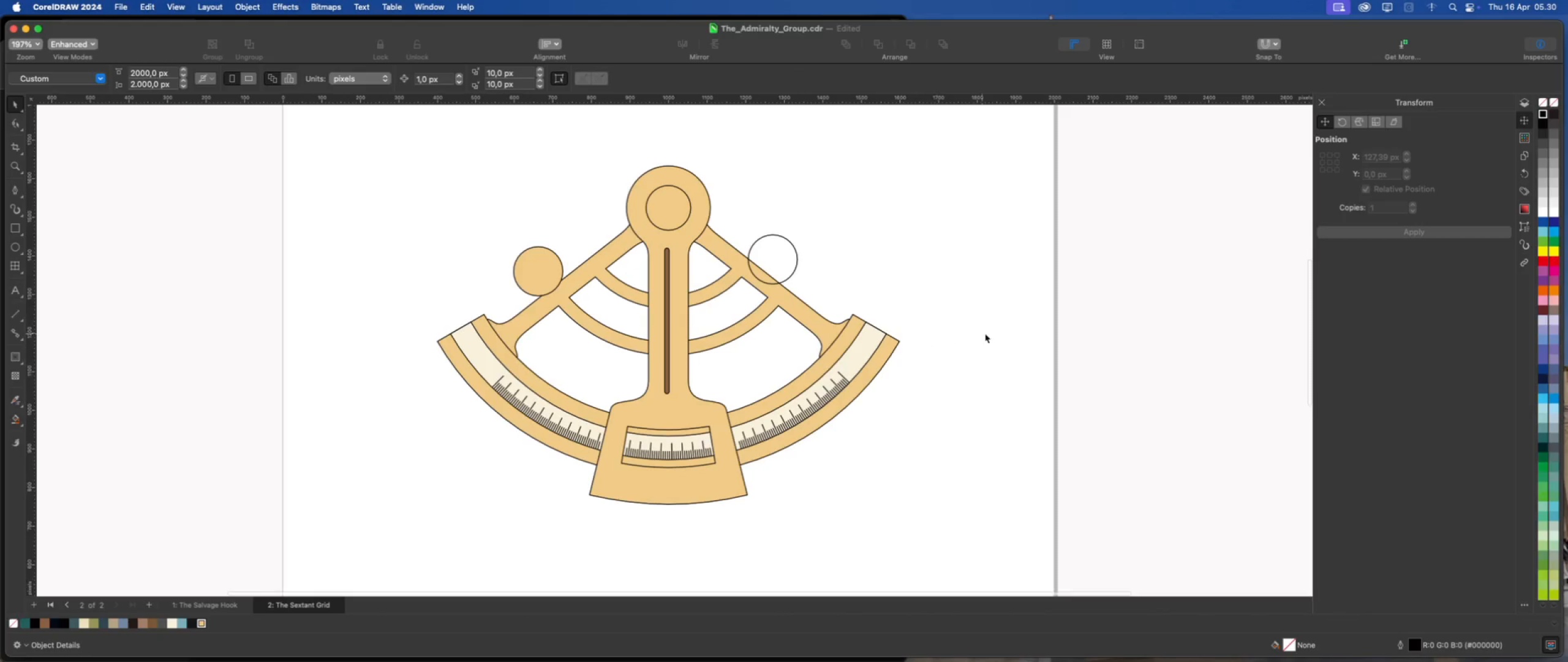 
left_click([986, 333])
 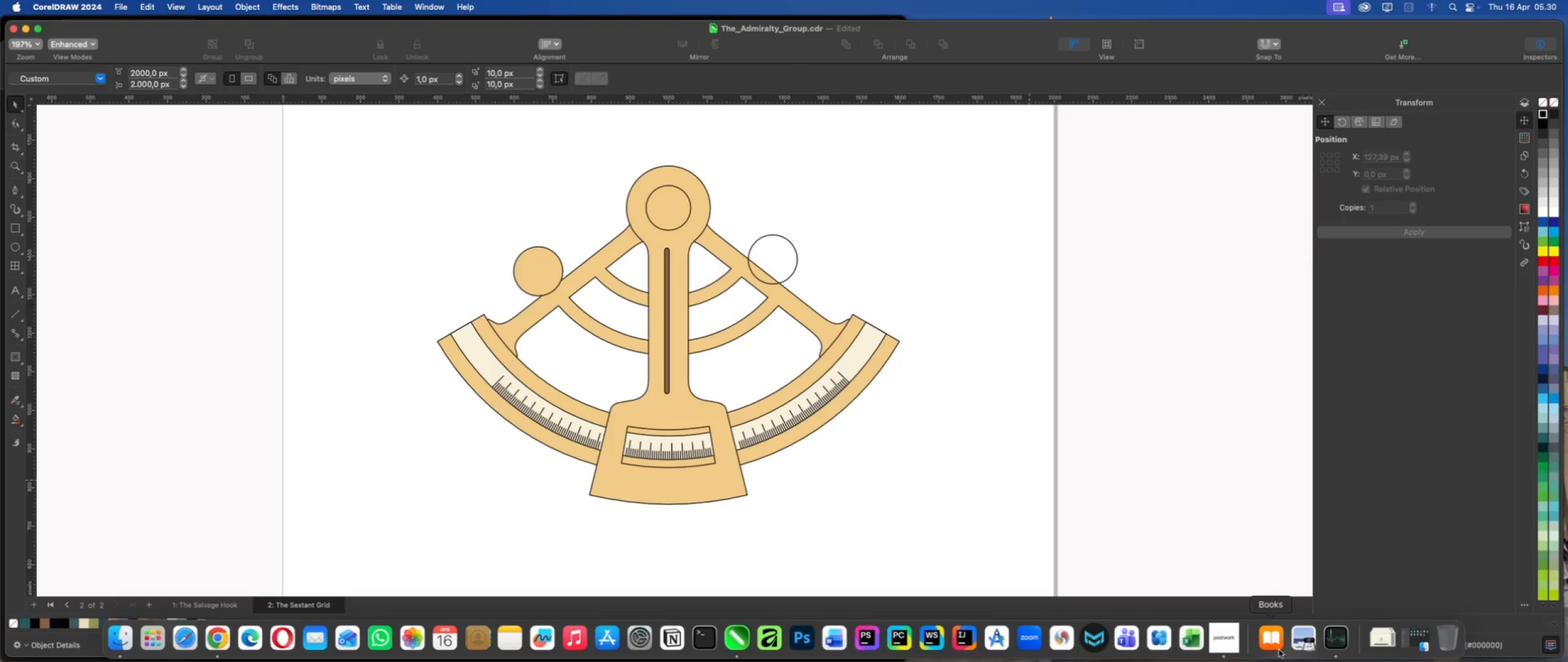 
left_click([1227, 644])